 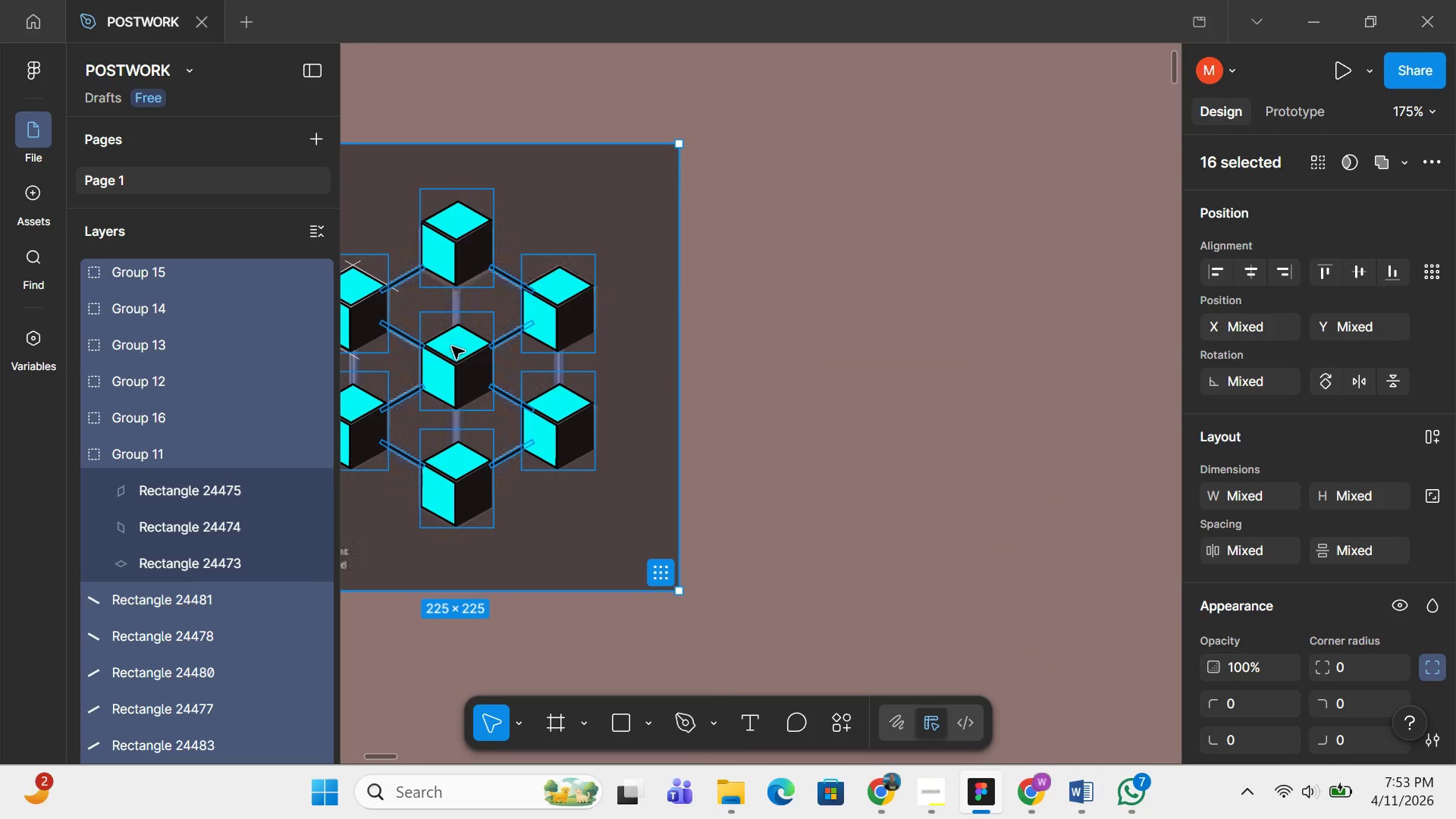 
hold_key(key=AltLeft, duration=1.5)
left_click_drag(start_coordinate=[504, 351], to_coordinate=[990, 387])
 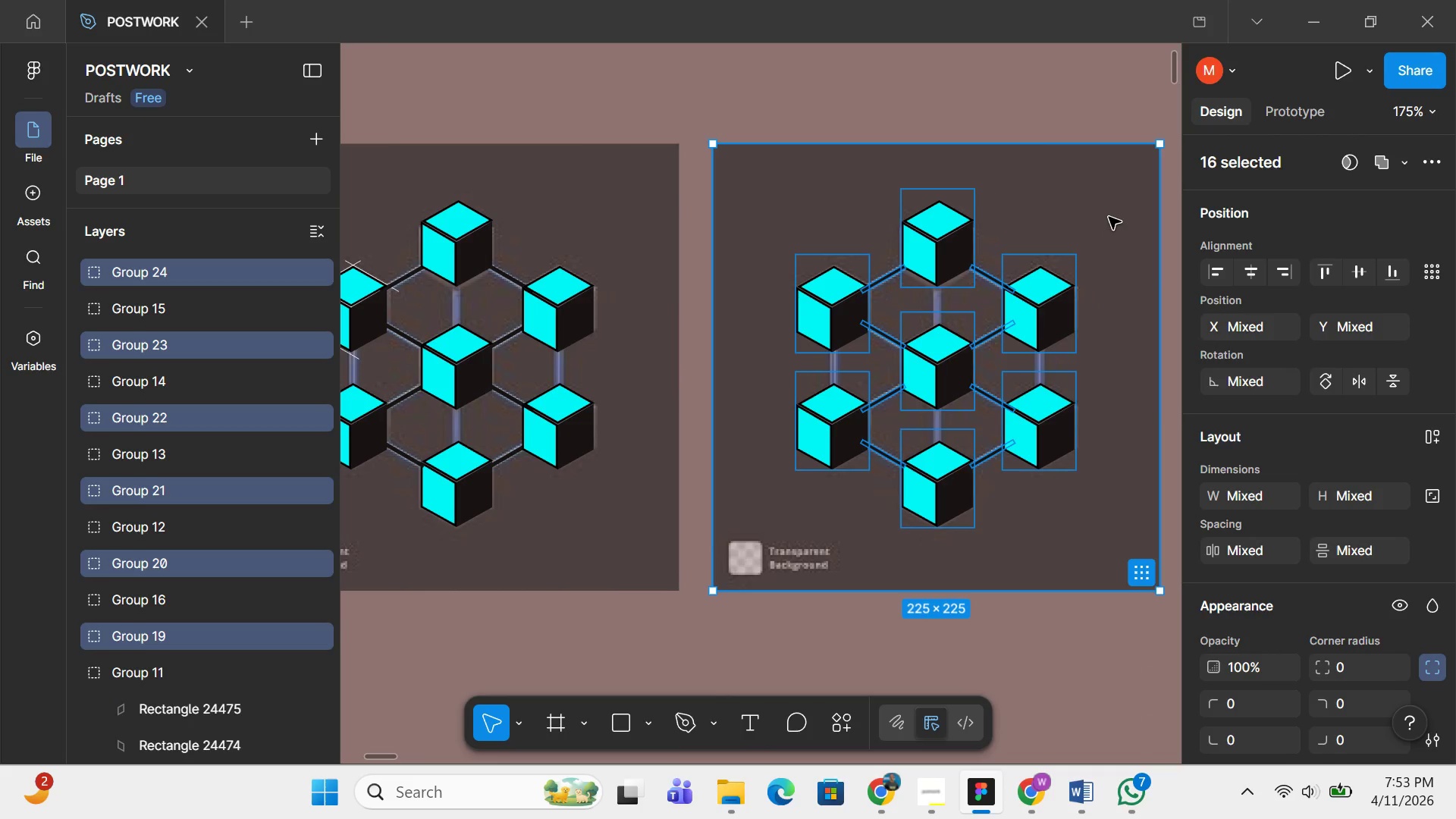 
hold_key(key=AltLeft, duration=0.81)
 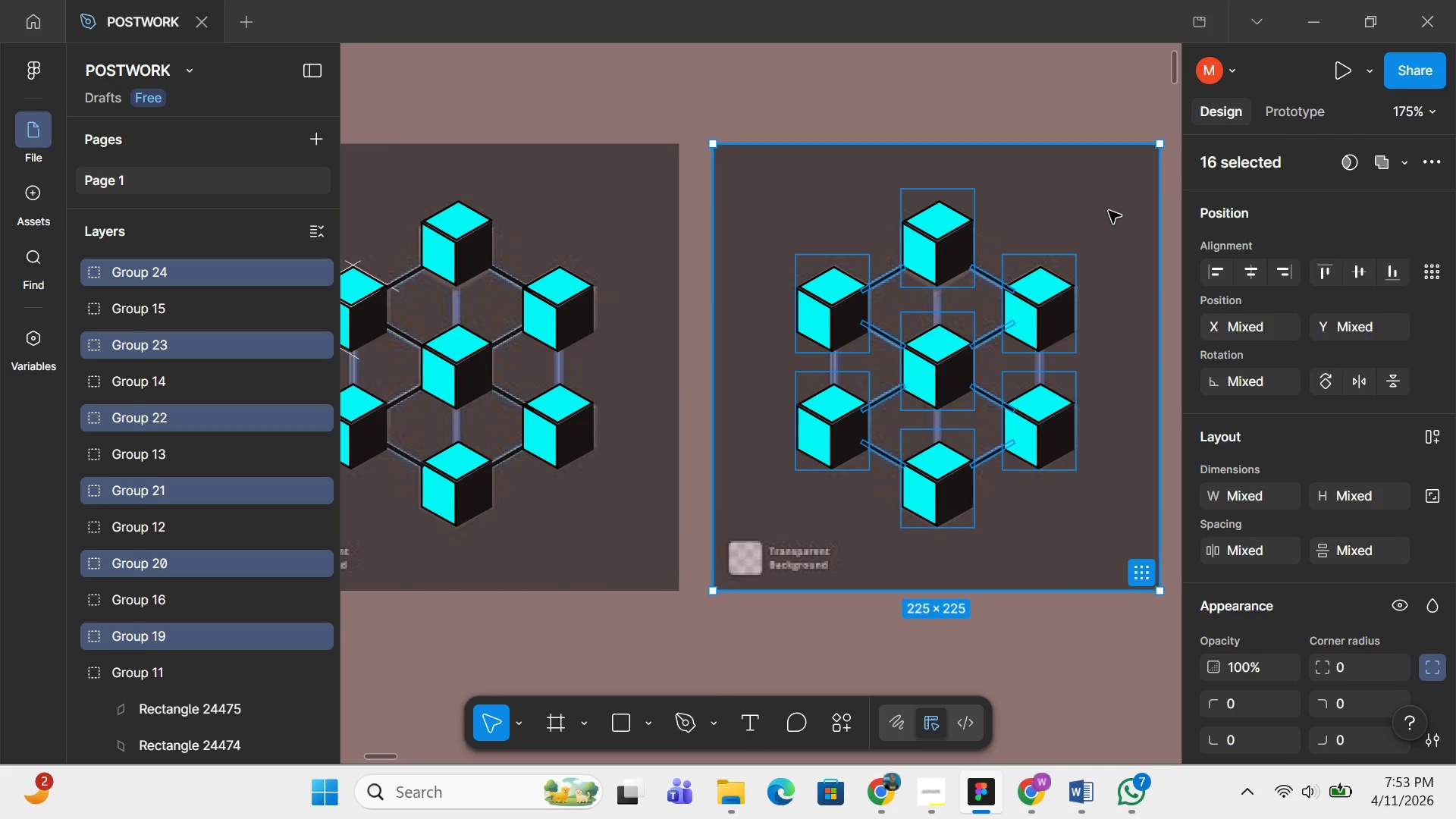 
left_click([1109, 211])
 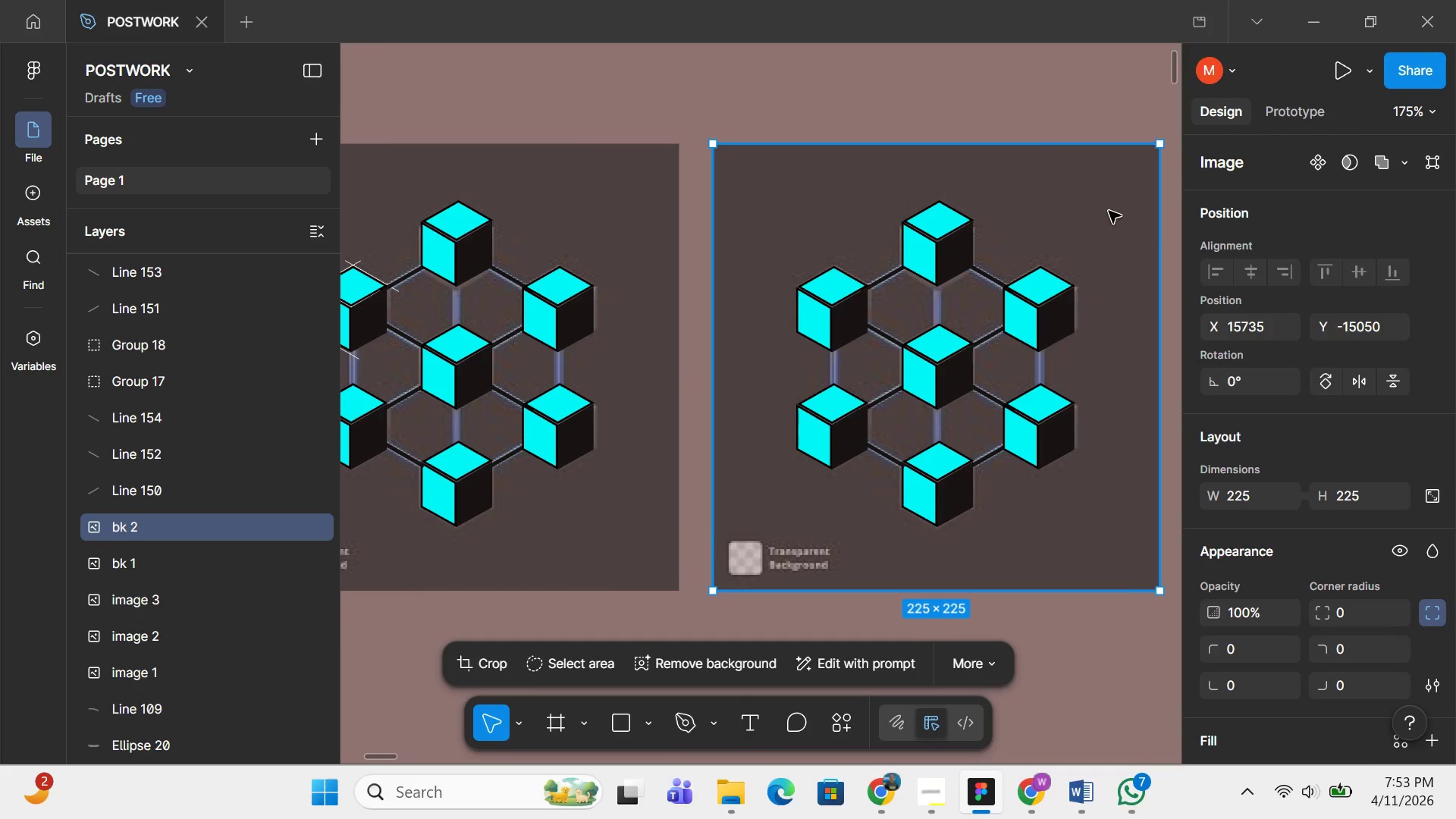 
key(Backspace)
 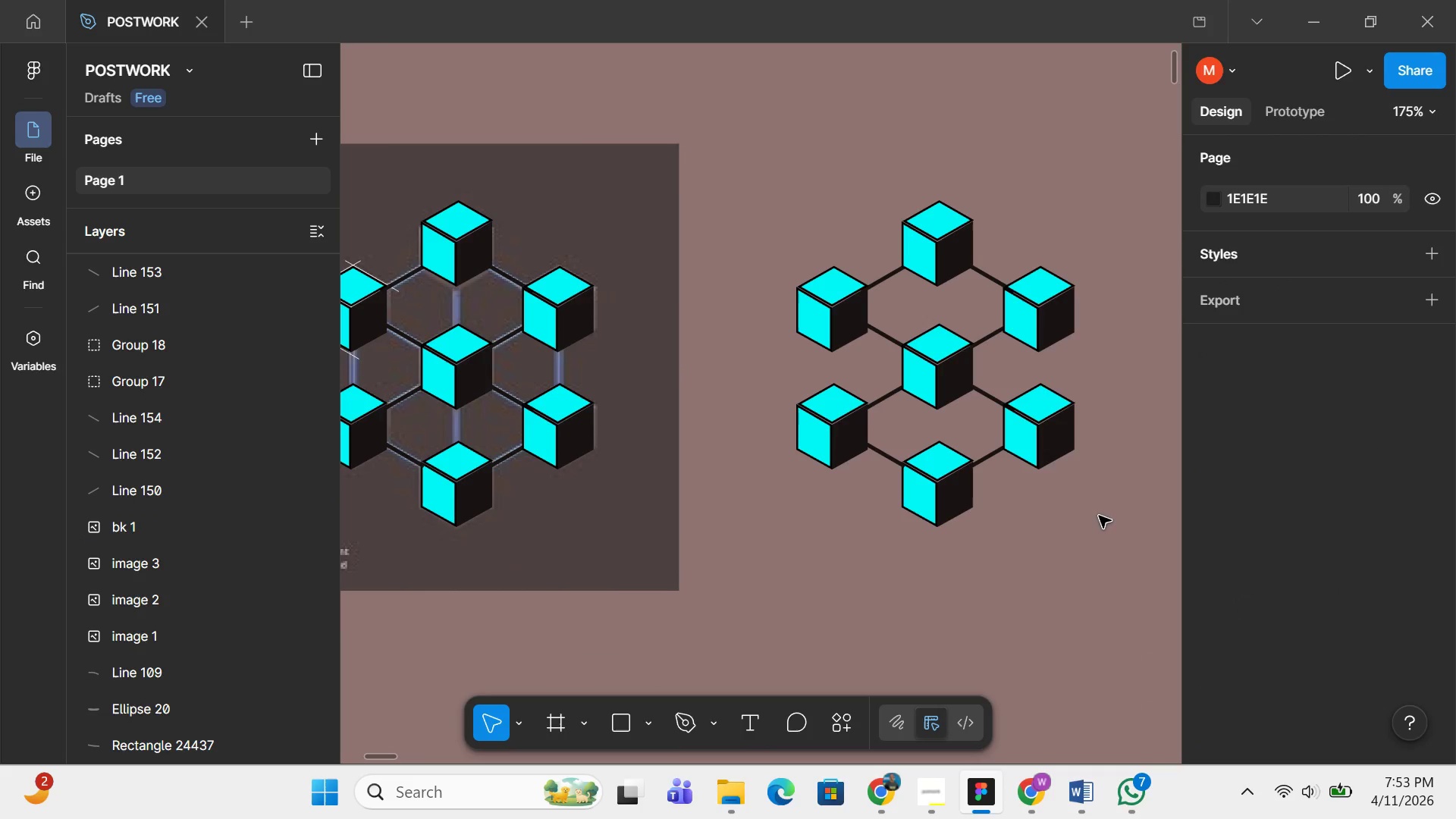 
hold_key(key=ControlLeft, duration=0.69)
 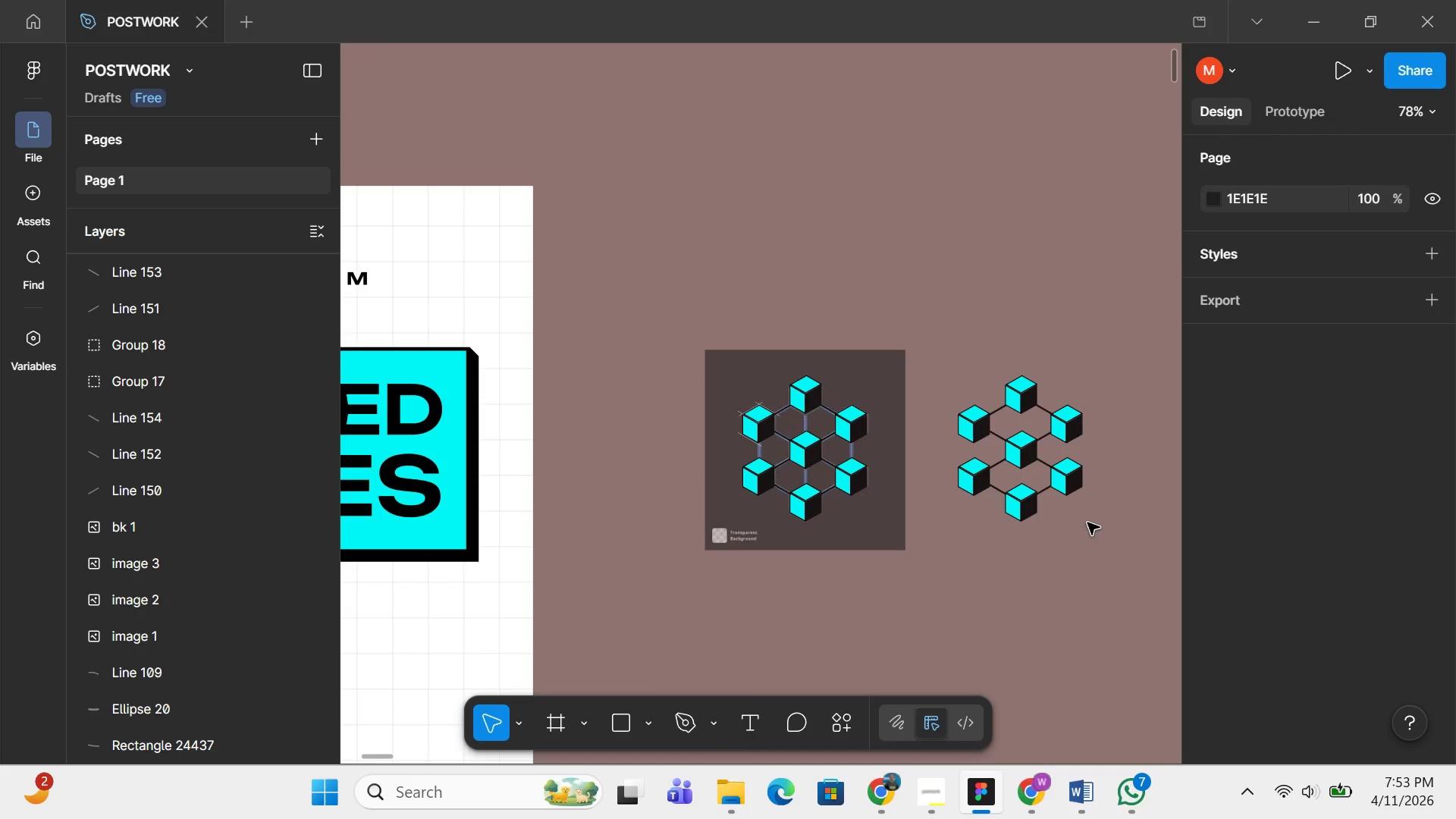 
hold_key(key=ControlLeft, duration=0.55)
 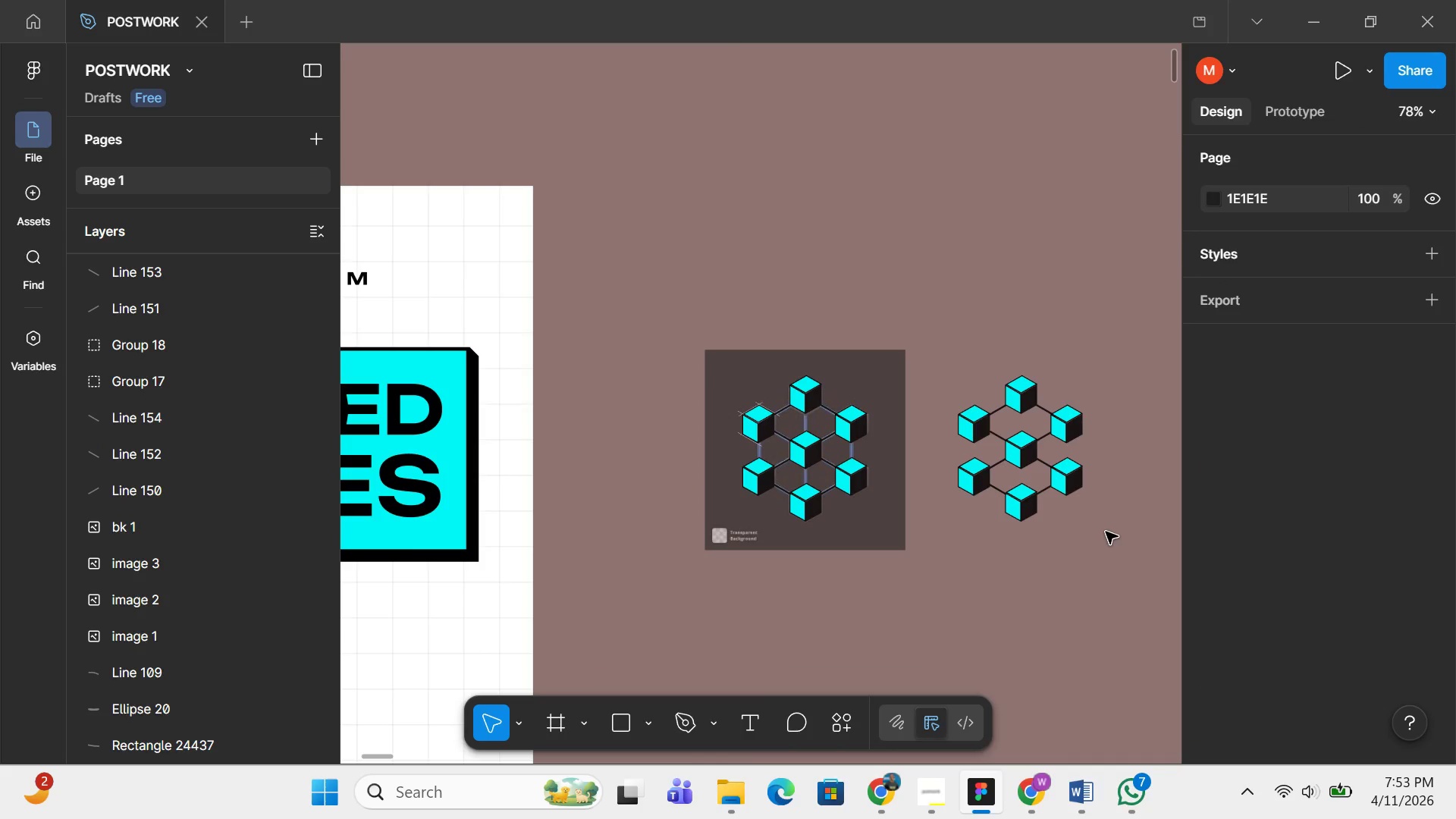 
scroll: coordinate [1087, 517], scroll_direction: down, amount: 6.0
 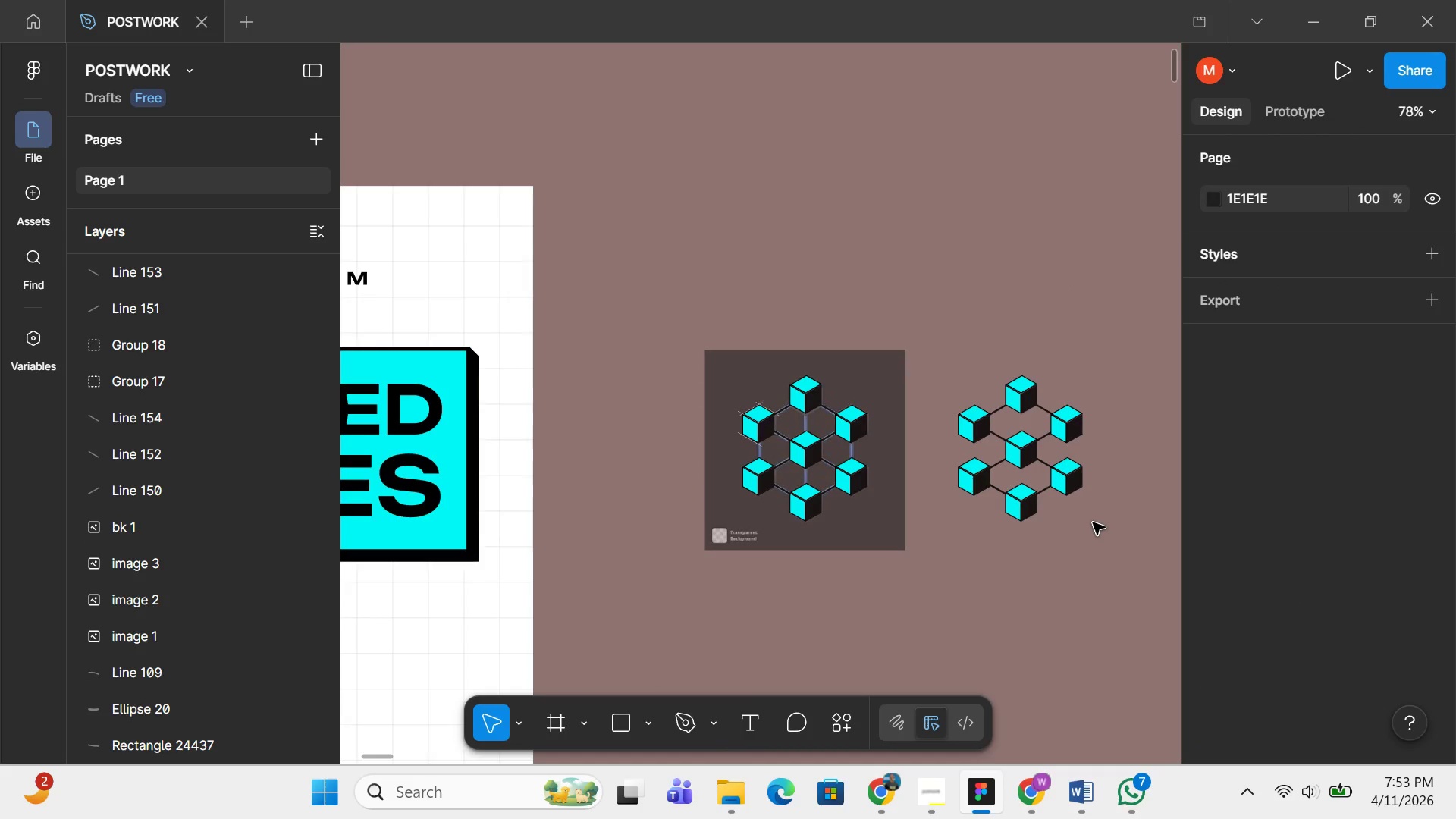 
hold_key(key=ControlLeft, duration=1.11)
 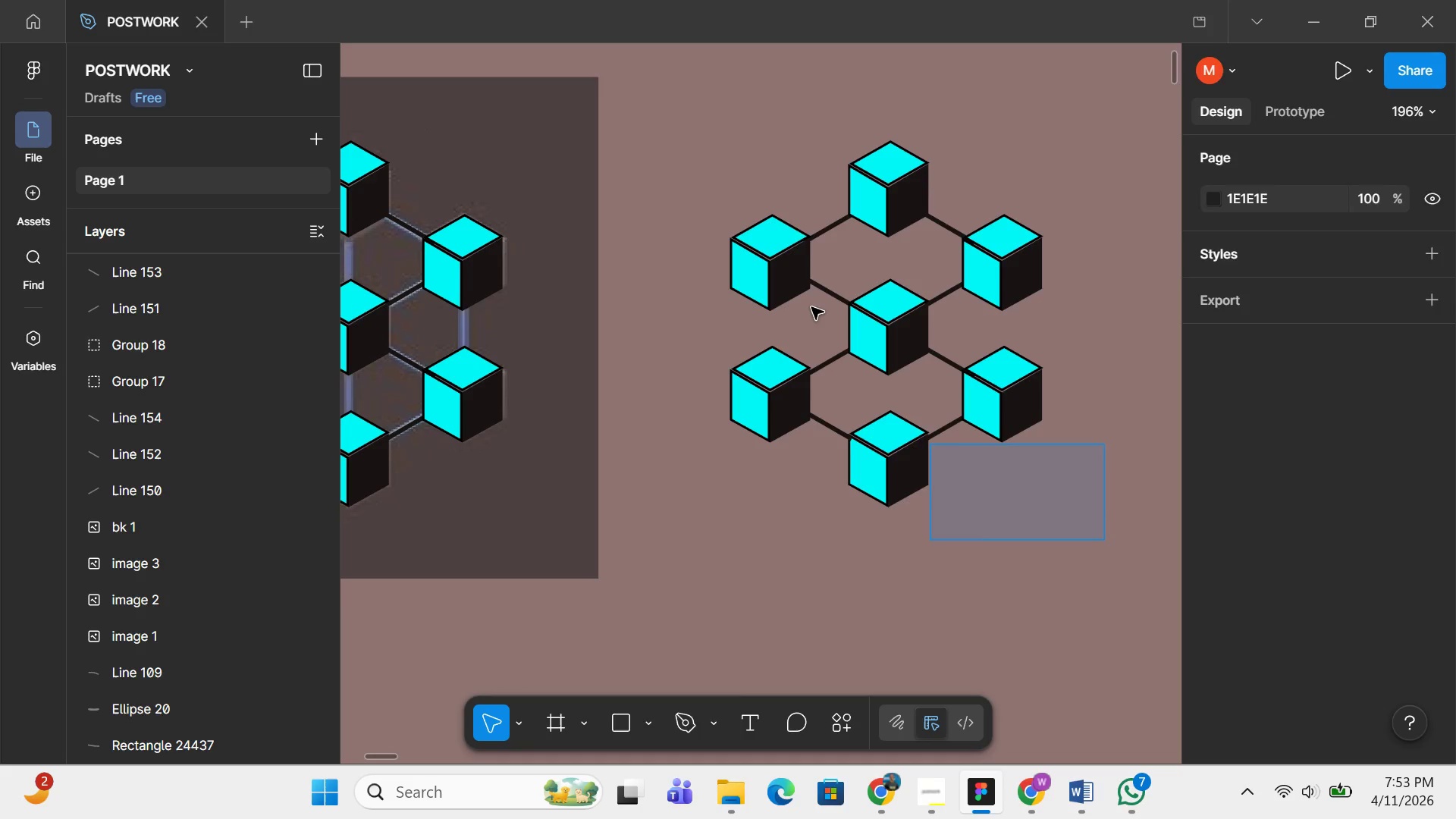 
left_click_drag(start_coordinate=[1105, 540], to_coordinate=[721, 73])
 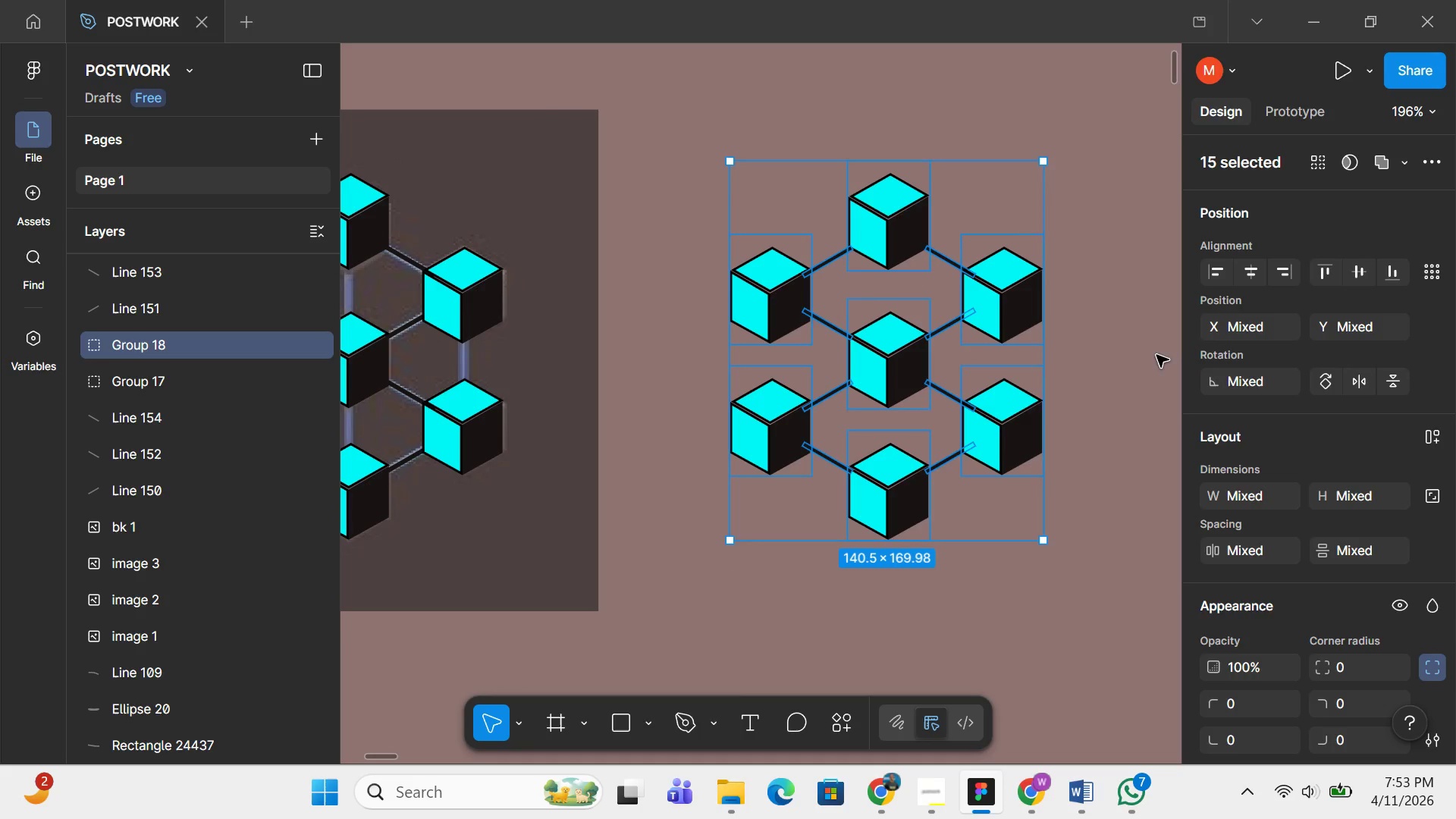 
scroll: coordinate [1112, 525], scroll_direction: up, amount: 8.0
 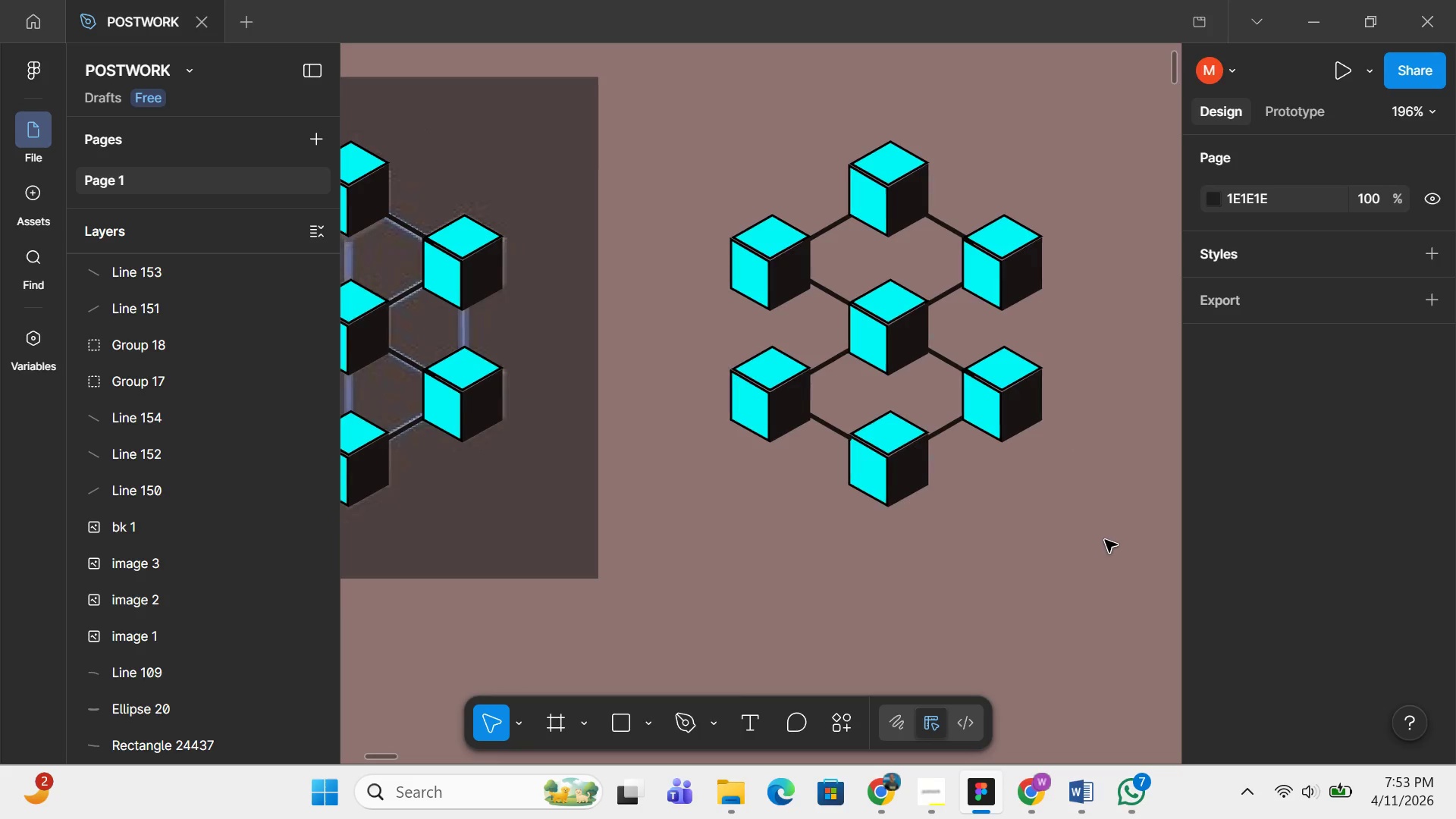 
left_click([1147, 356])
 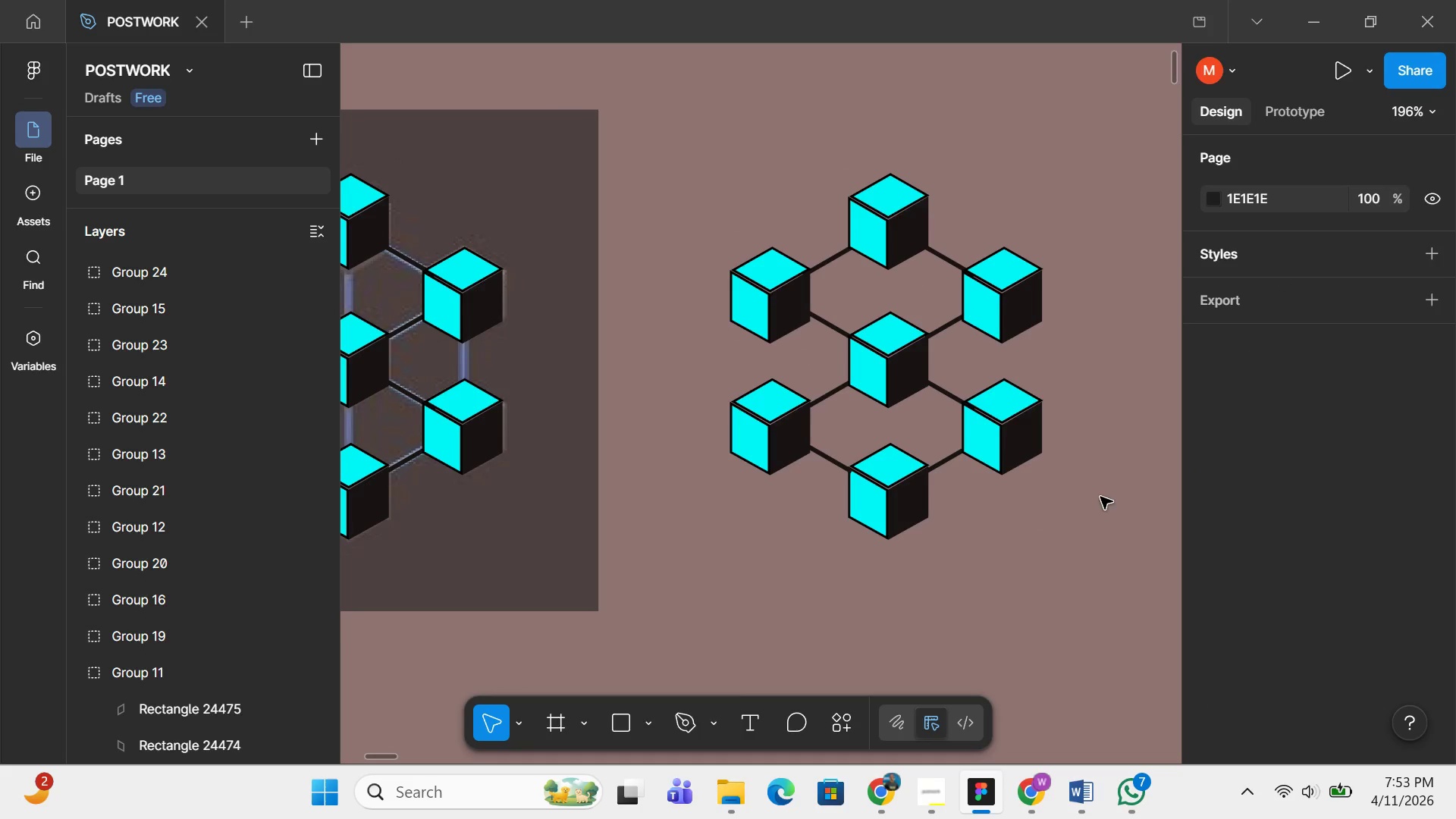 
hold_key(key=ControlLeft, duration=0.89)
scroll: coordinate [1108, 487], scroll_direction: down, amount: 11.0
 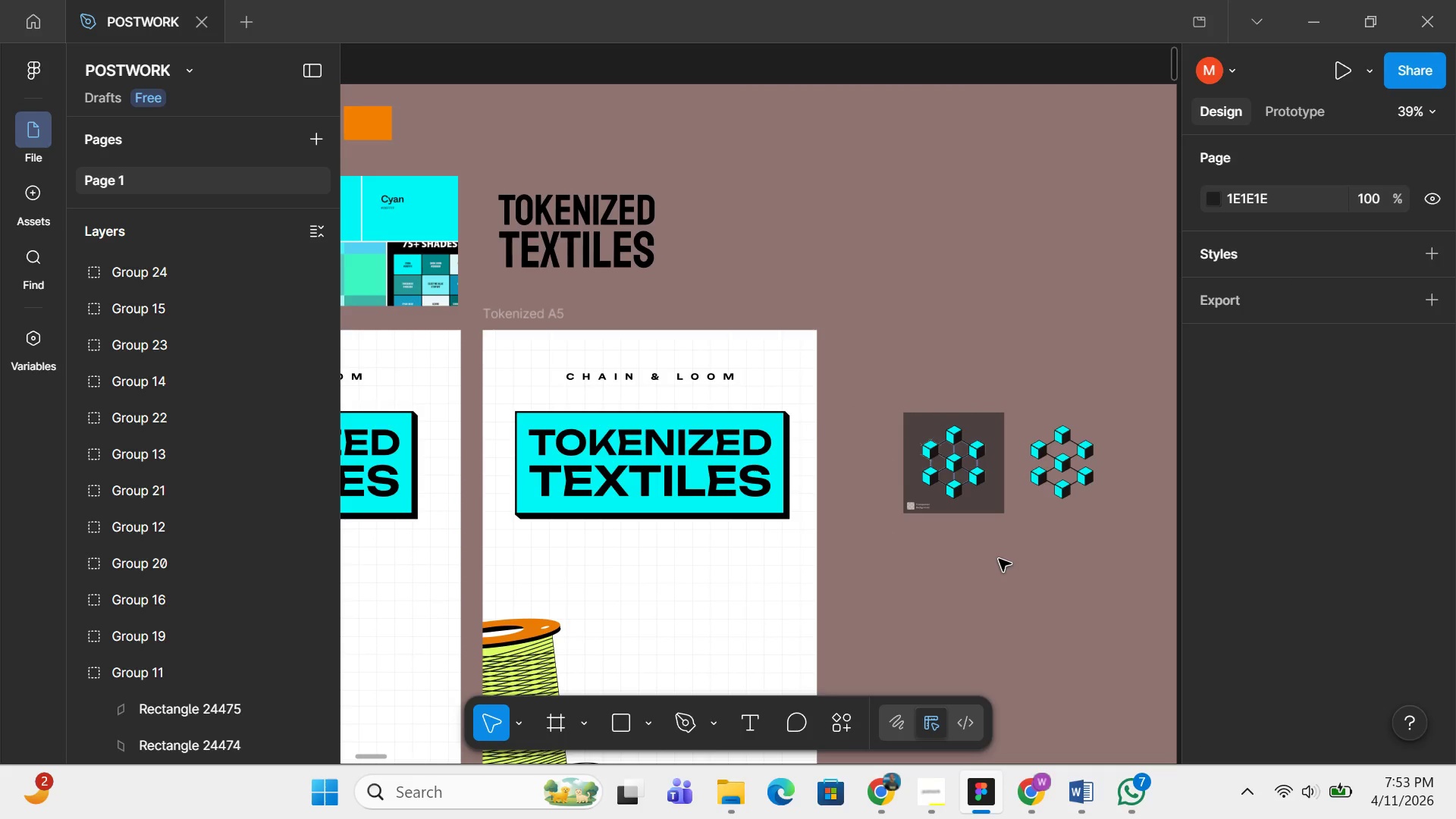 
left_click_drag(start_coordinate=[1068, 557], to_coordinate=[836, 381])
 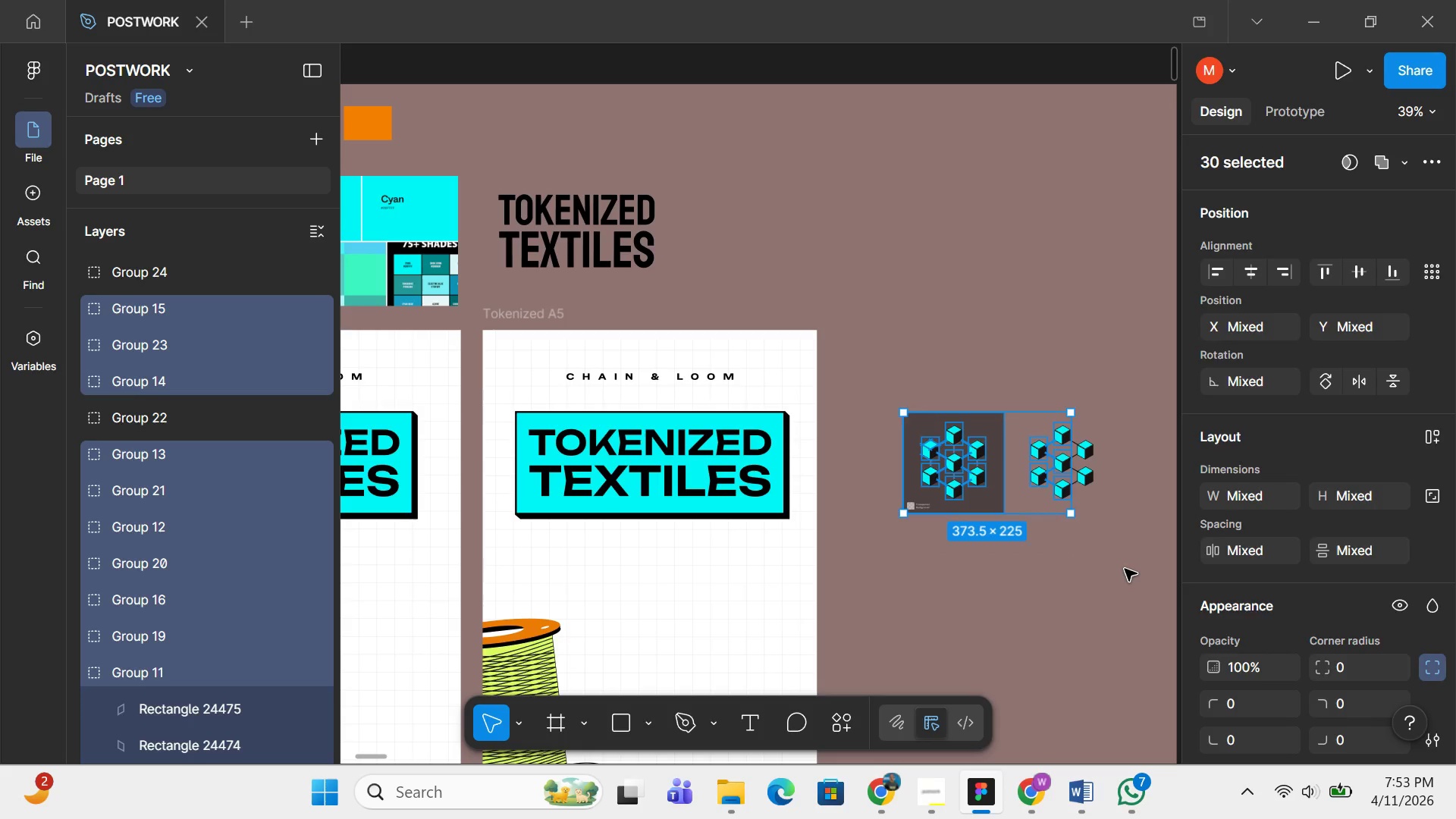 
left_click([1125, 569])
 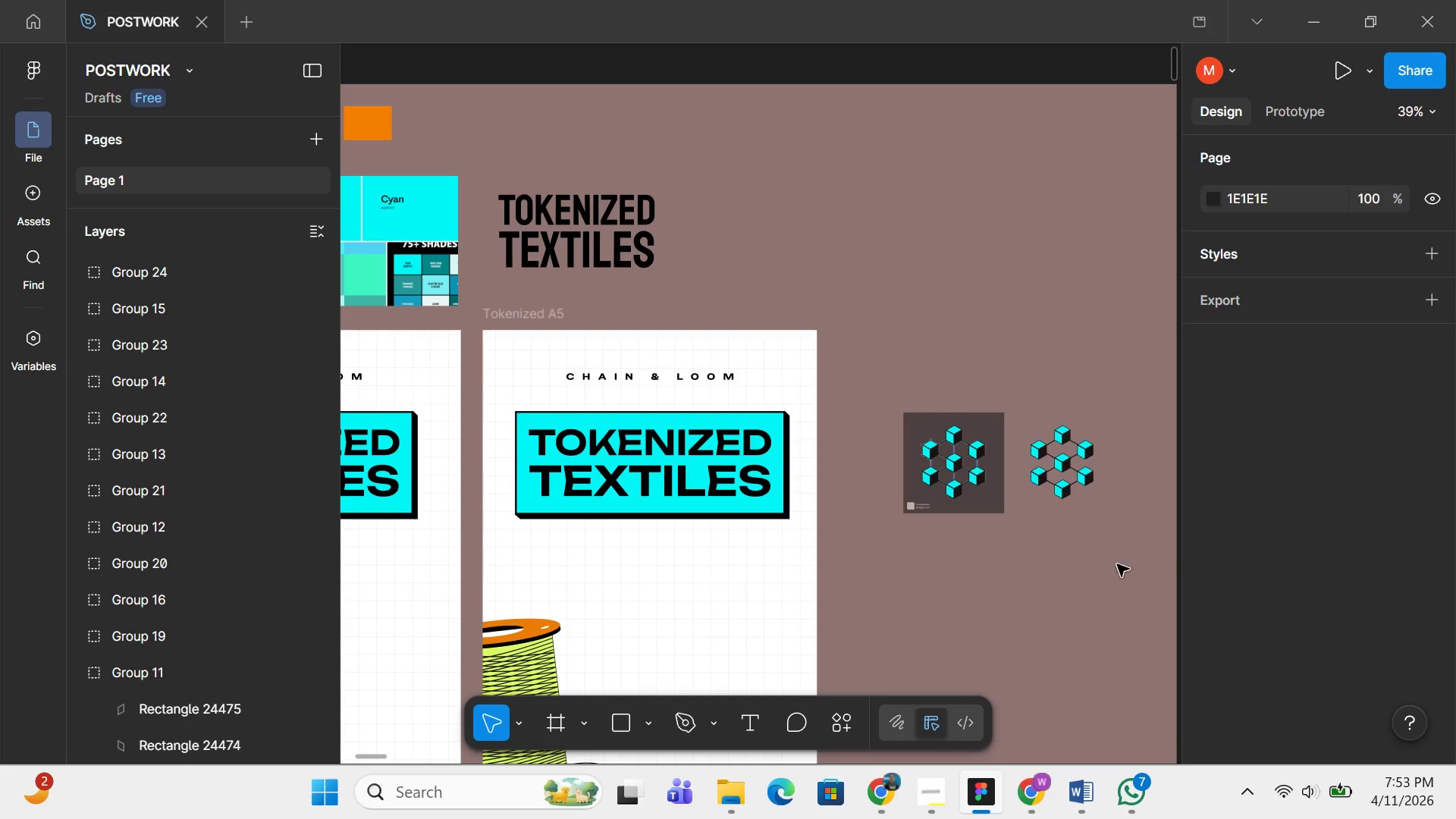 
left_click_drag(start_coordinate=[1149, 561], to_coordinate=[818, 359])
 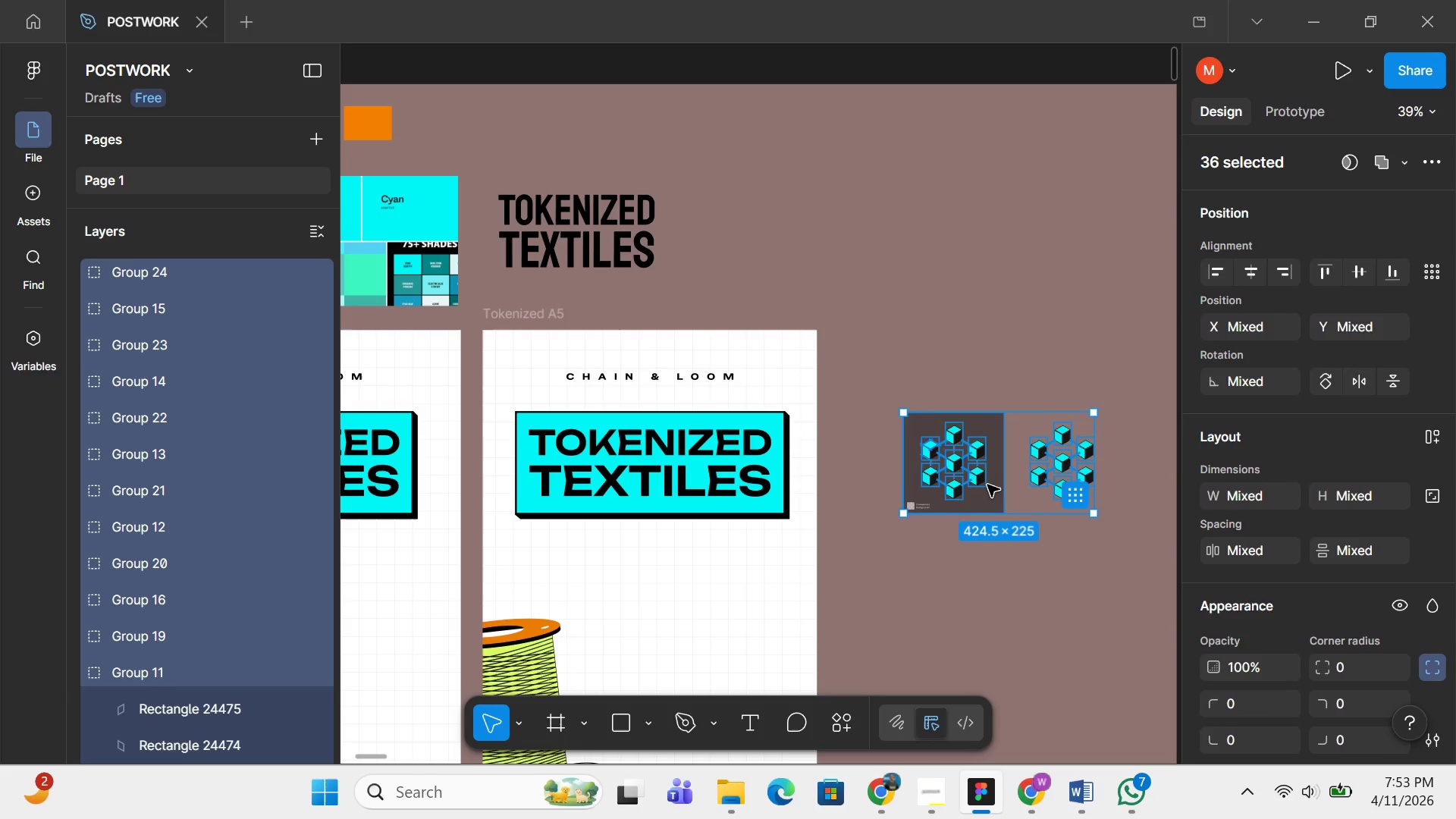 
left_click_drag(start_coordinate=[987, 485], to_coordinate=[778, 250])
 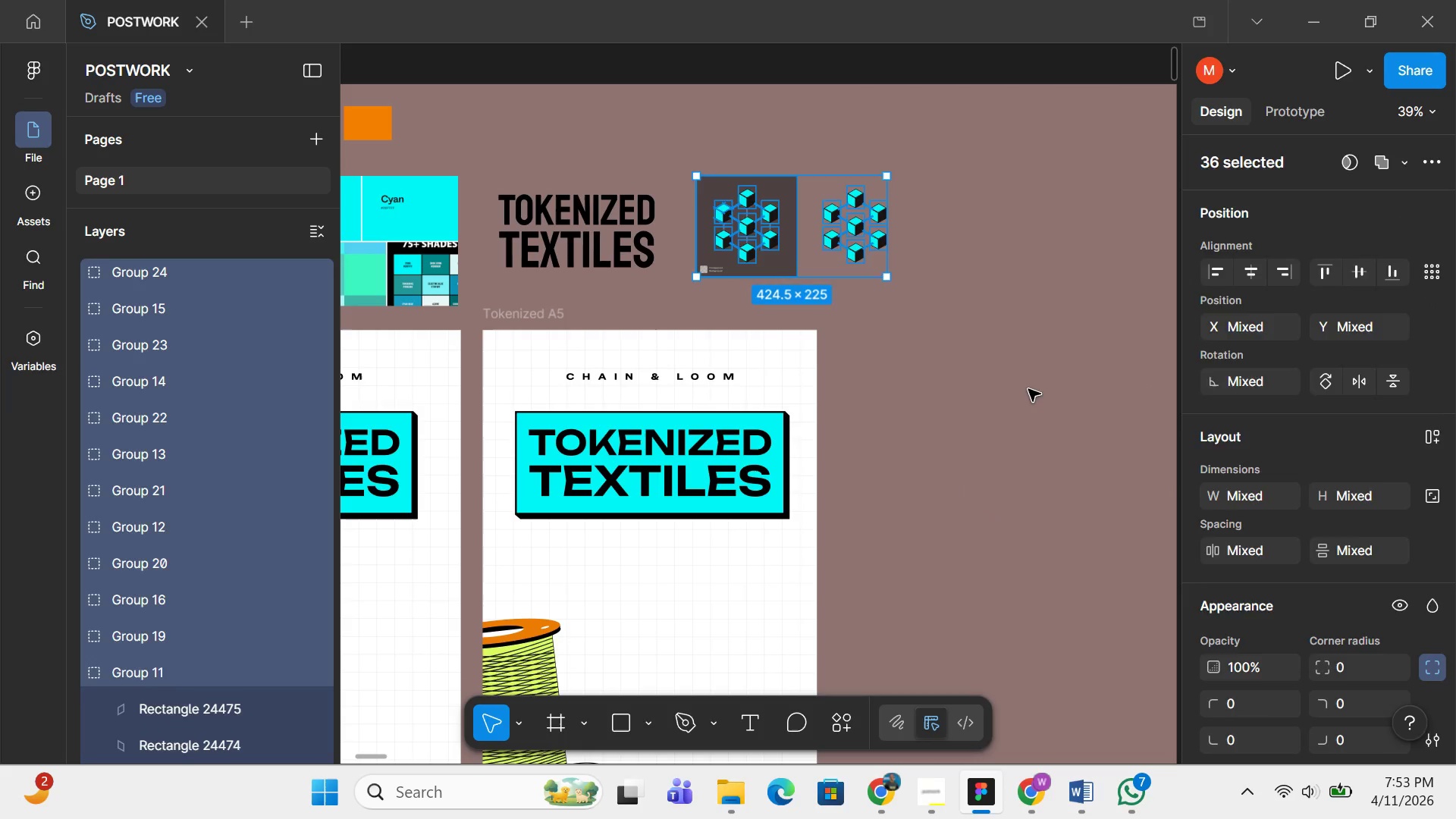 
left_click([1028, 389])
 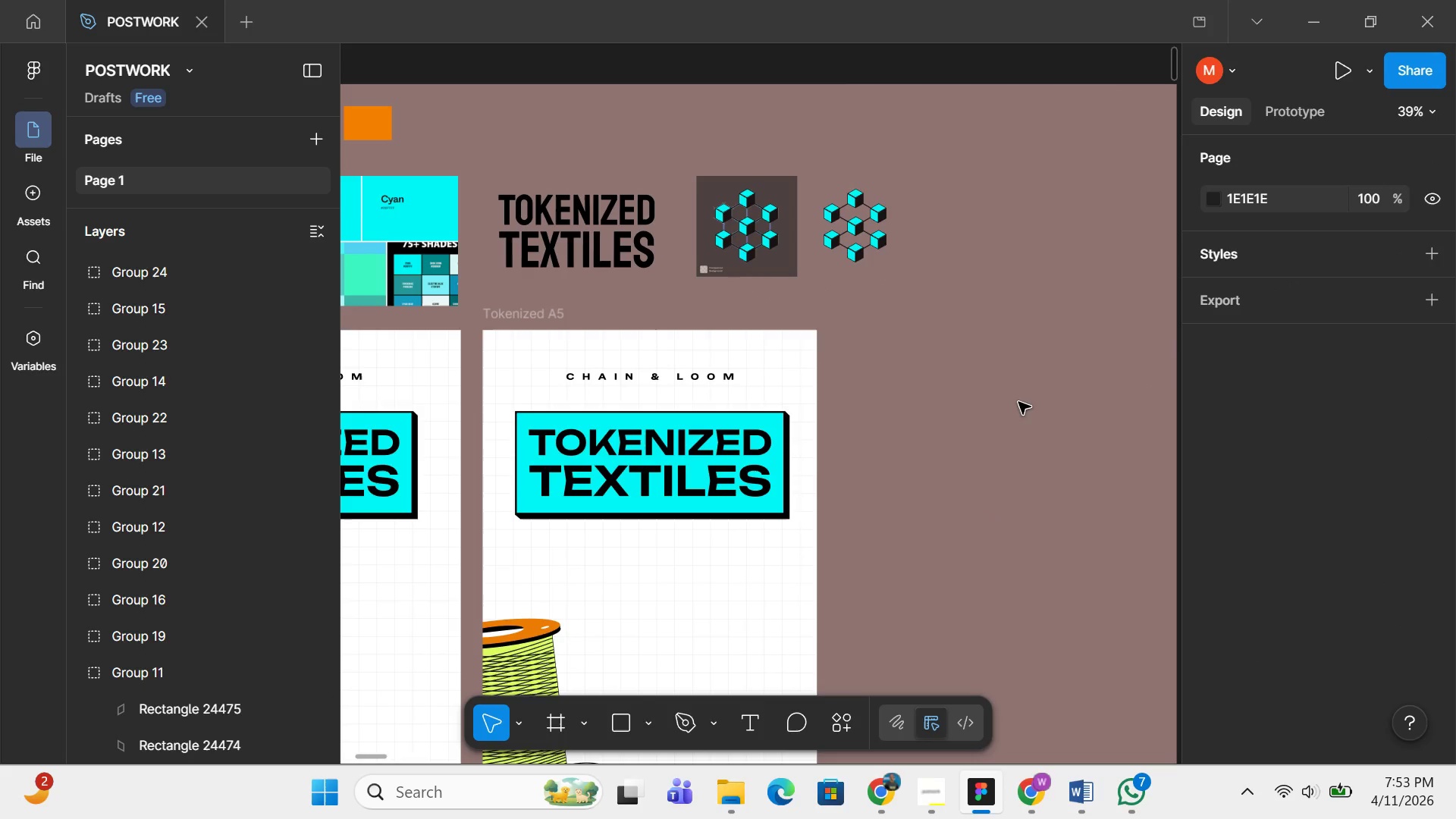 
scroll: coordinate [1019, 402], scroll_direction: down, amount: 4.0
 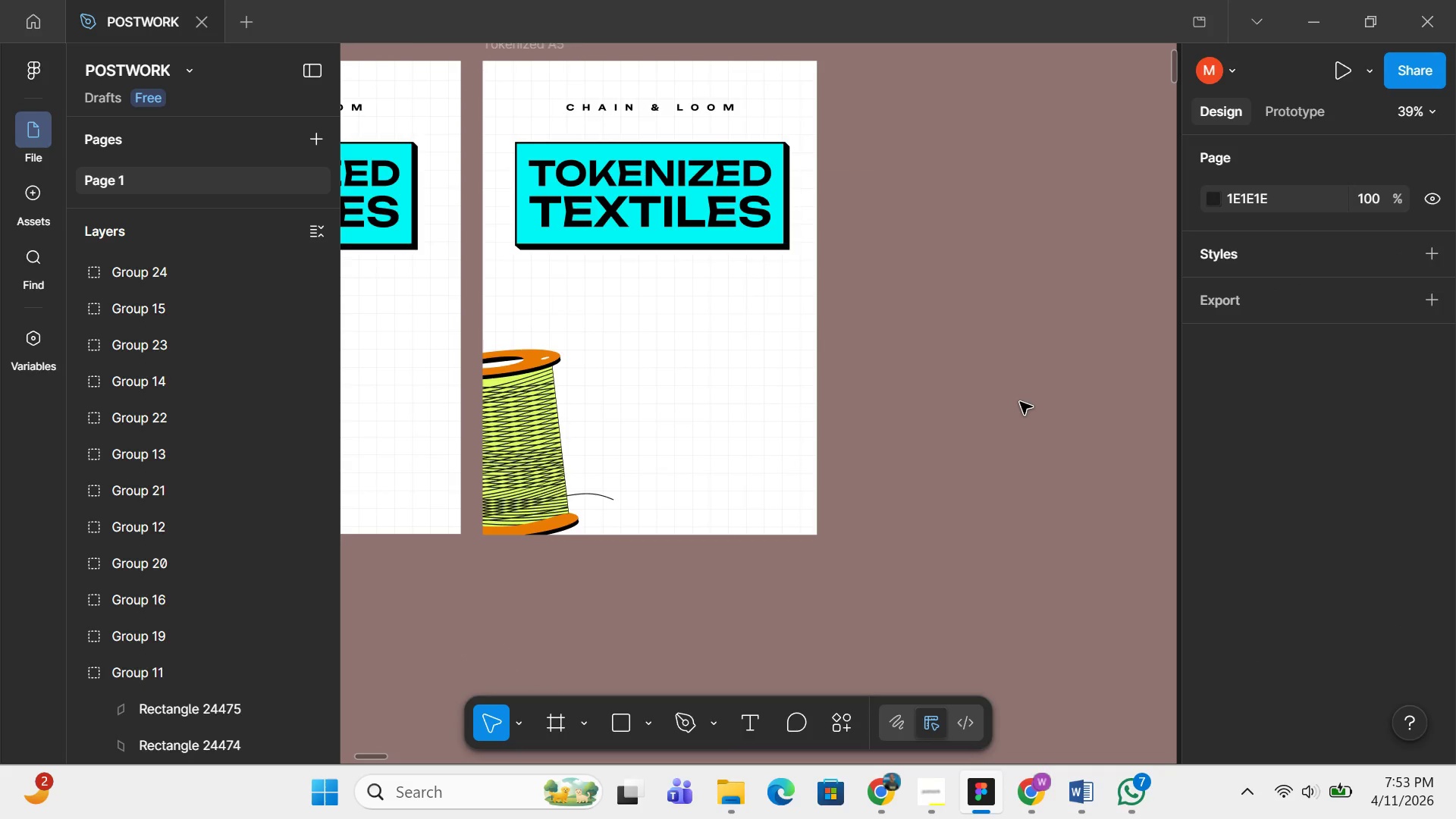 
scroll: coordinate [1020, 402], scroll_direction: up, amount: 1.0
 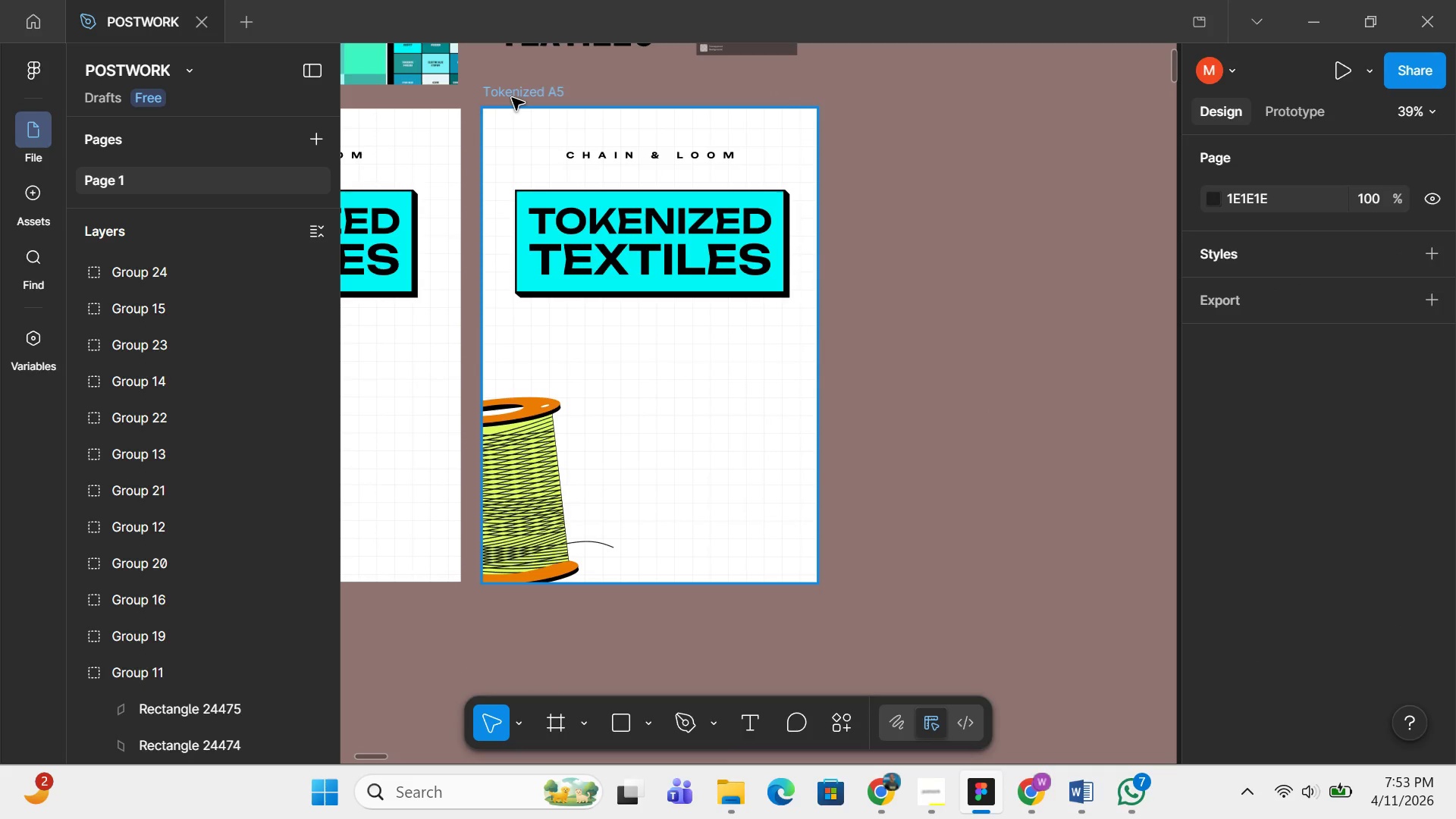 
left_click([512, 98])
 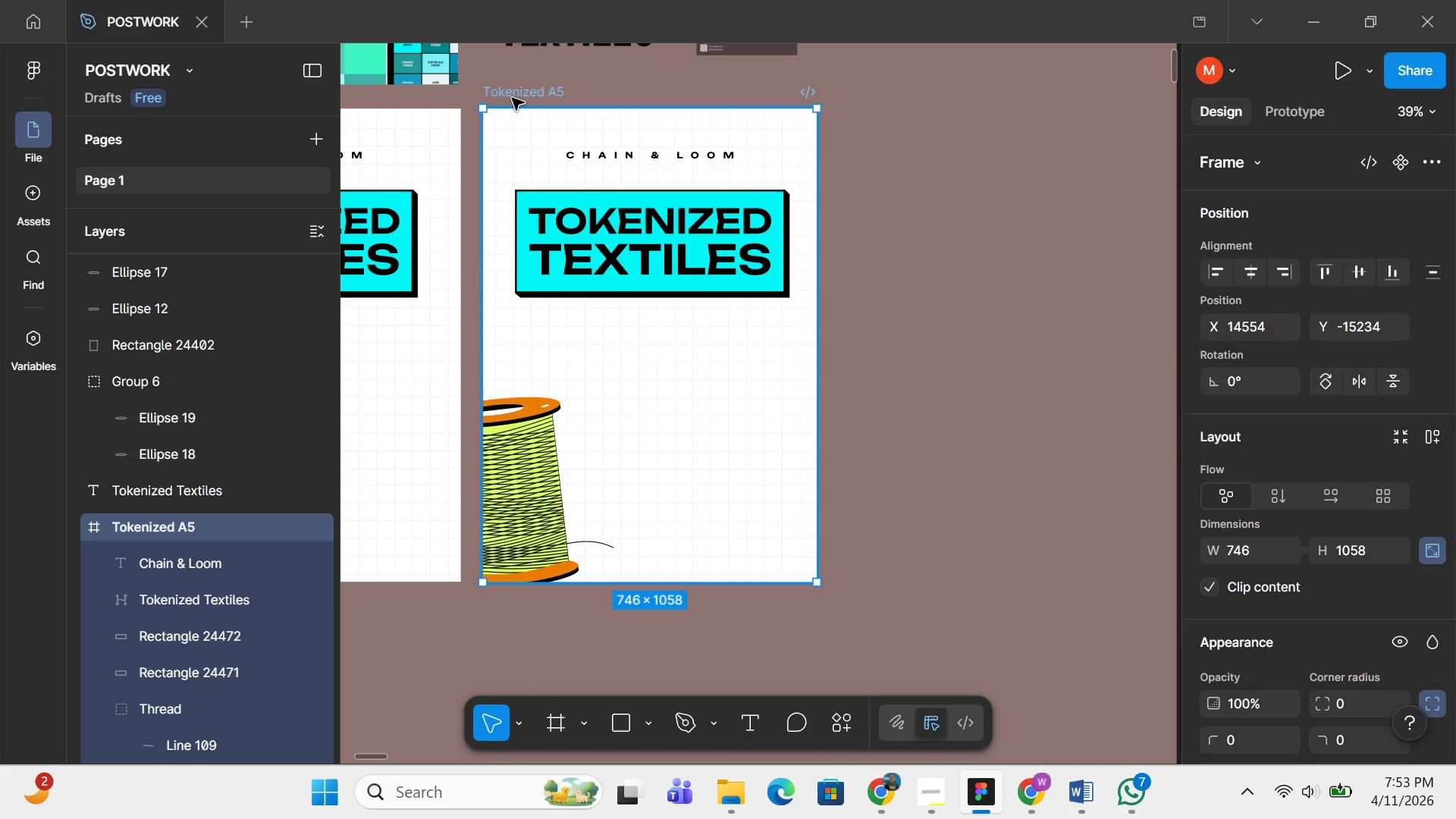 
key(Control+D)
 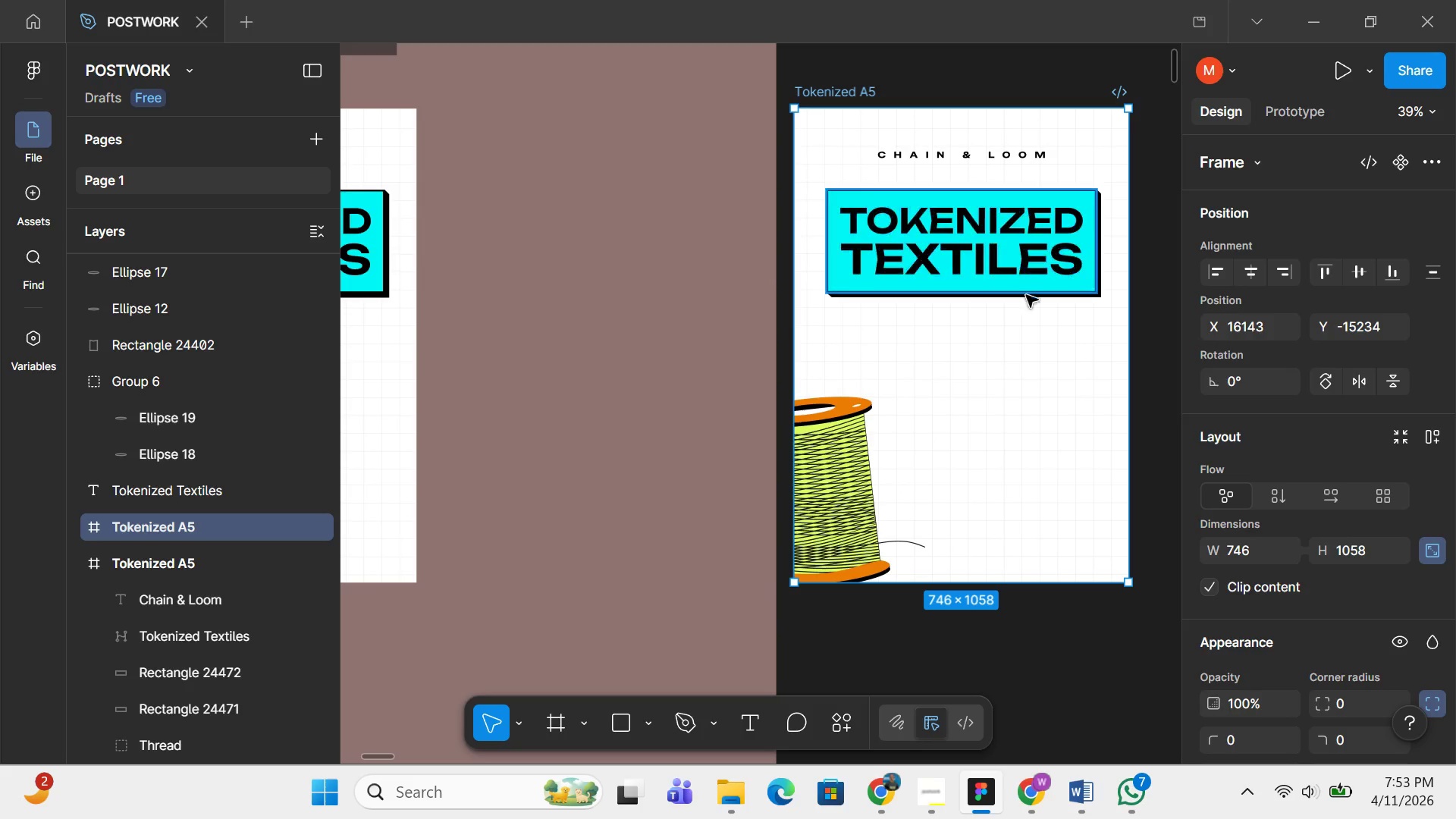 
left_click_drag(start_coordinate=[1026, 333], to_coordinate=[662, 329])
 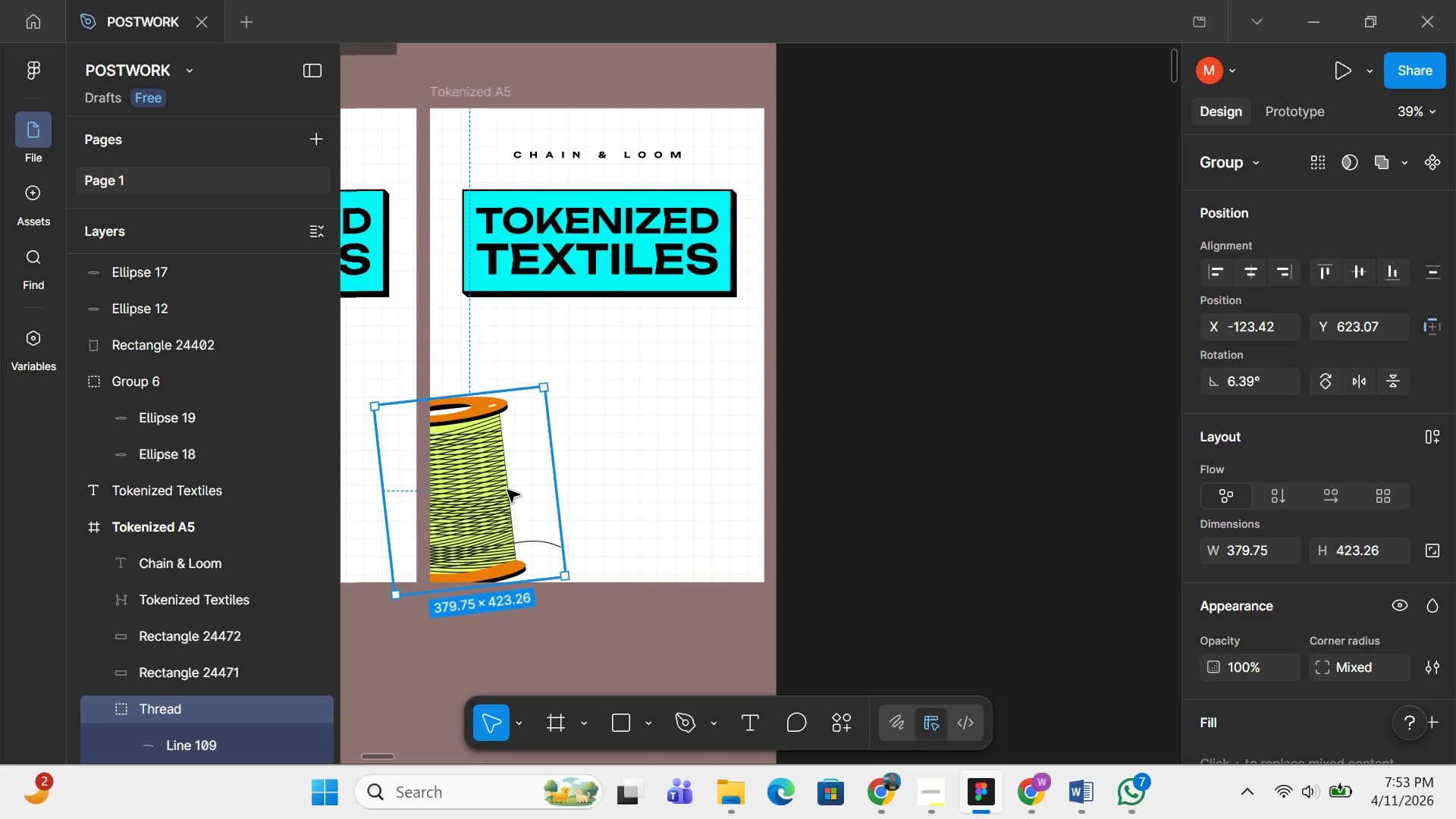 
key(Backspace)
 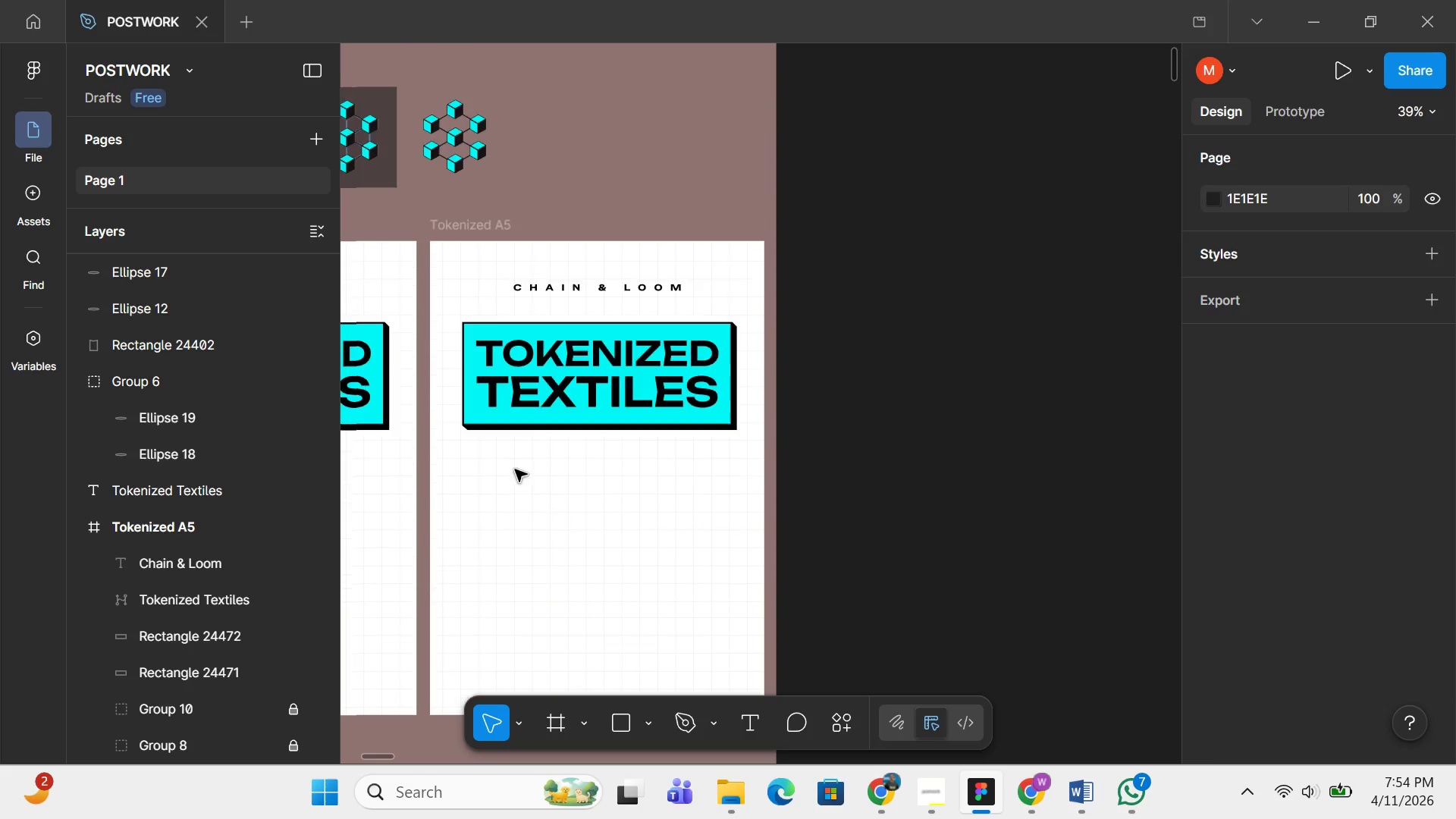 
scroll: coordinate [515, 467], scroll_direction: up, amount: 4.0
 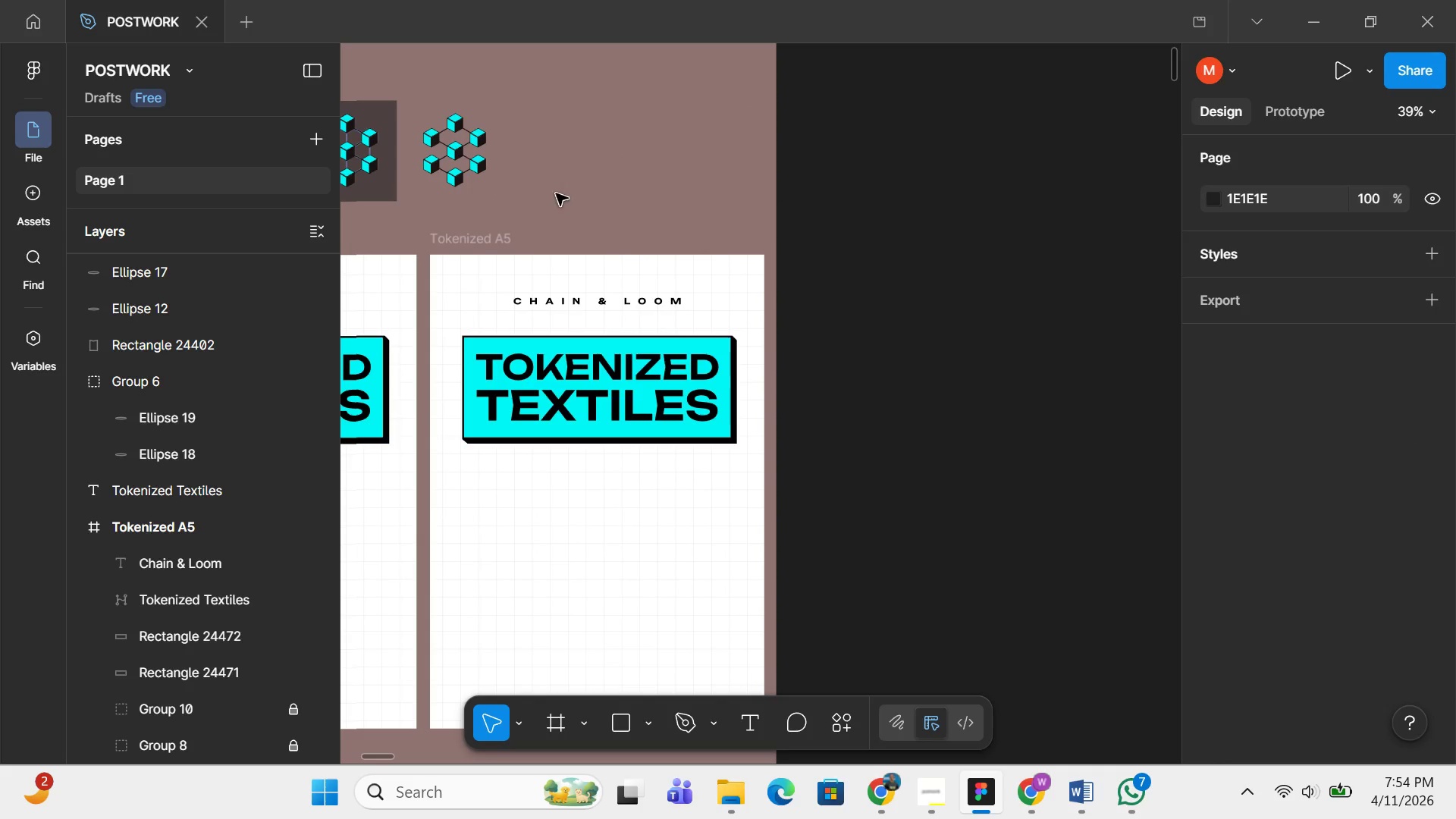 
left_click_drag(start_coordinate=[562, 195], to_coordinate=[410, 98])
 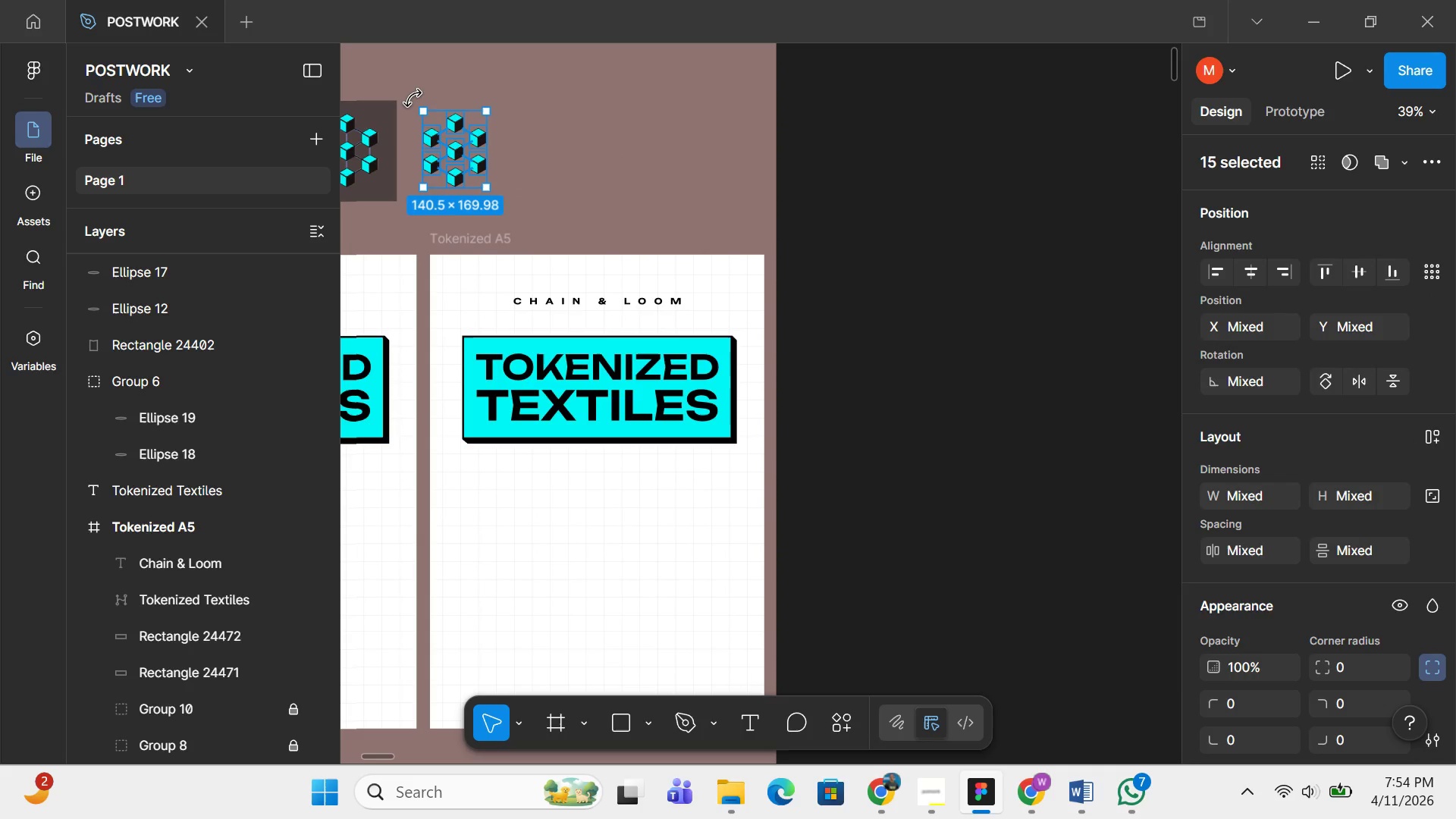 
key(Control+G)
 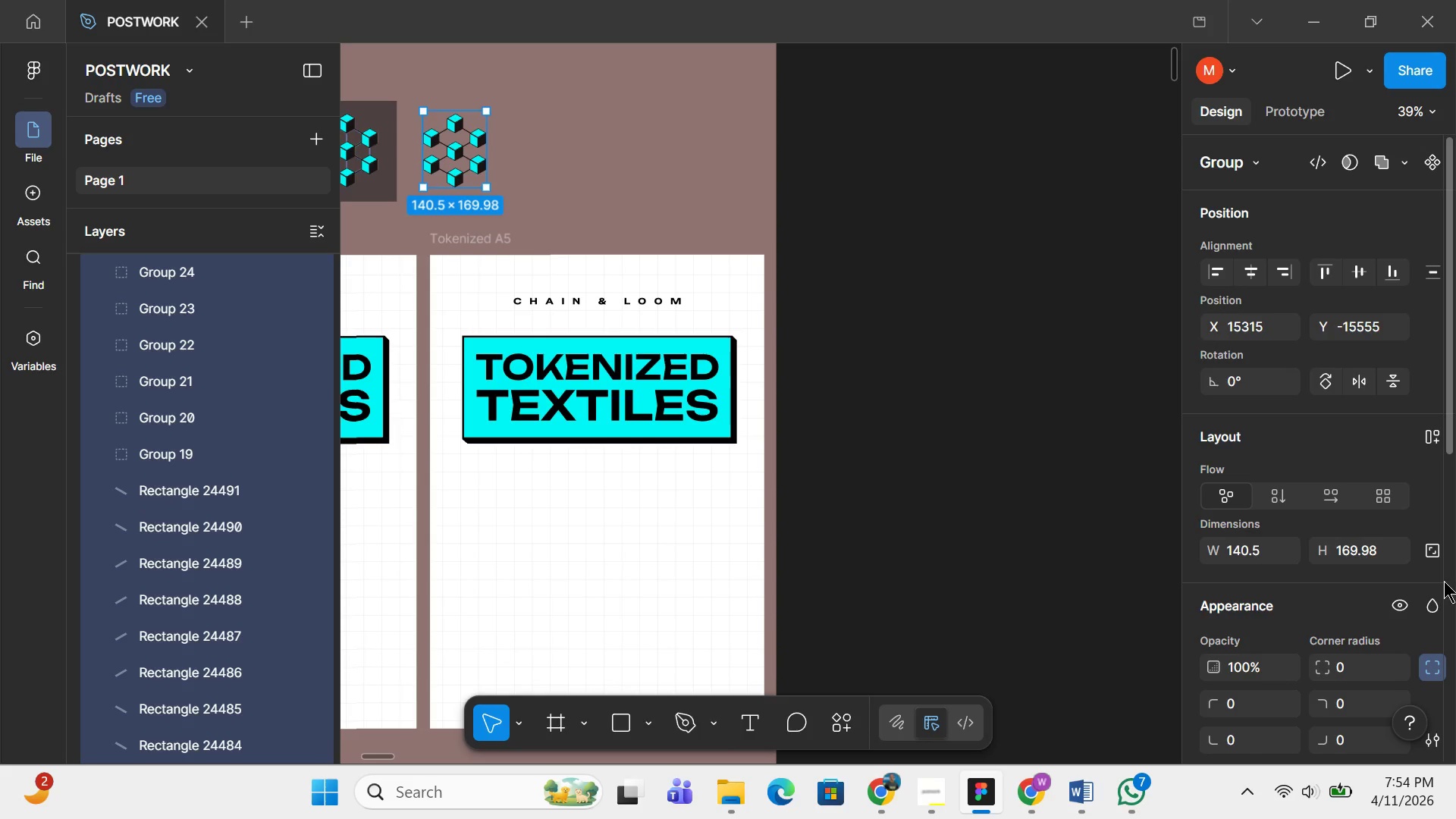 
left_click([1442, 555])
 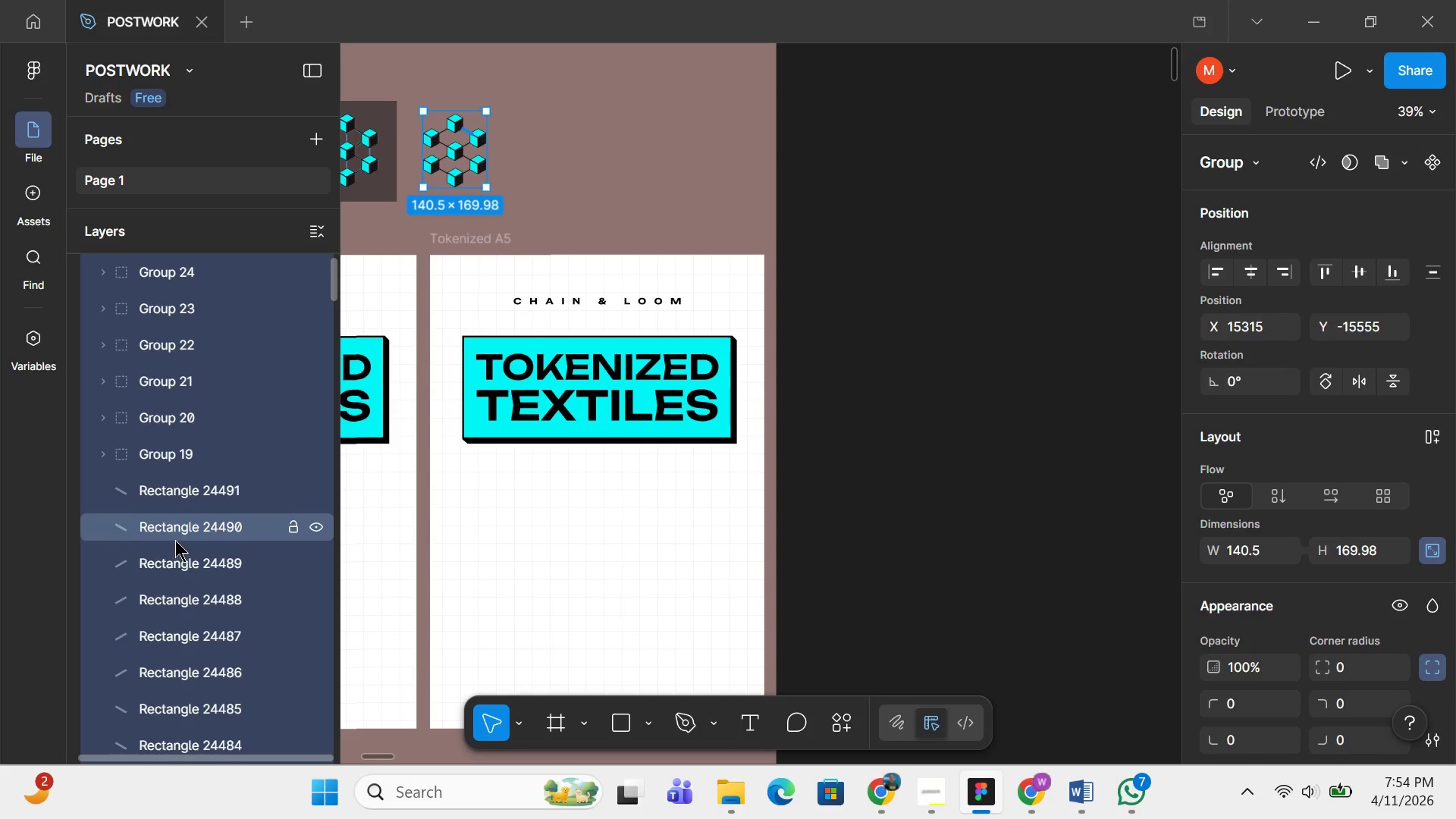 
scroll: coordinate [175, 532], scroll_direction: up, amount: 8.0
 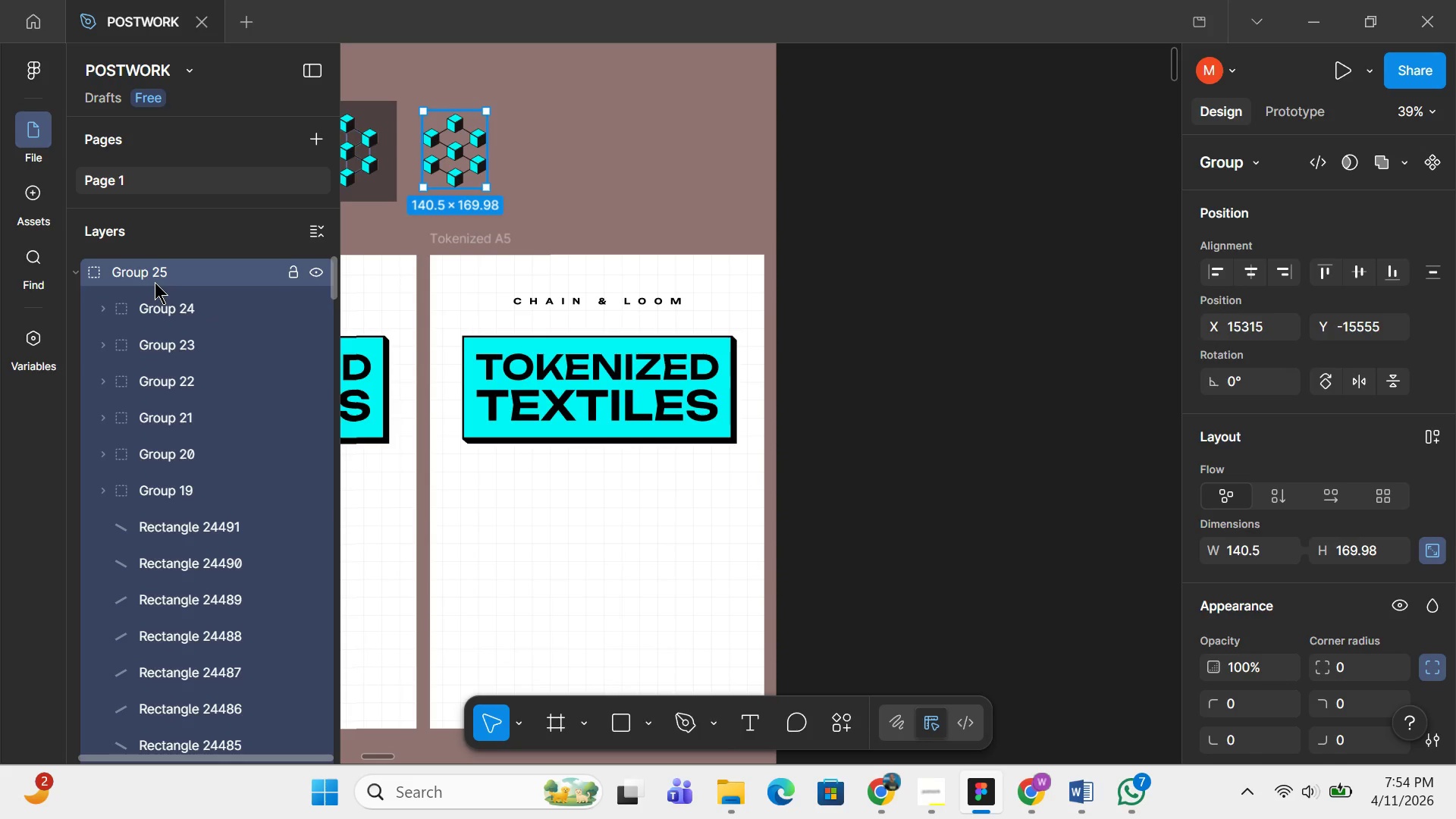 
double_click([155, 282])
 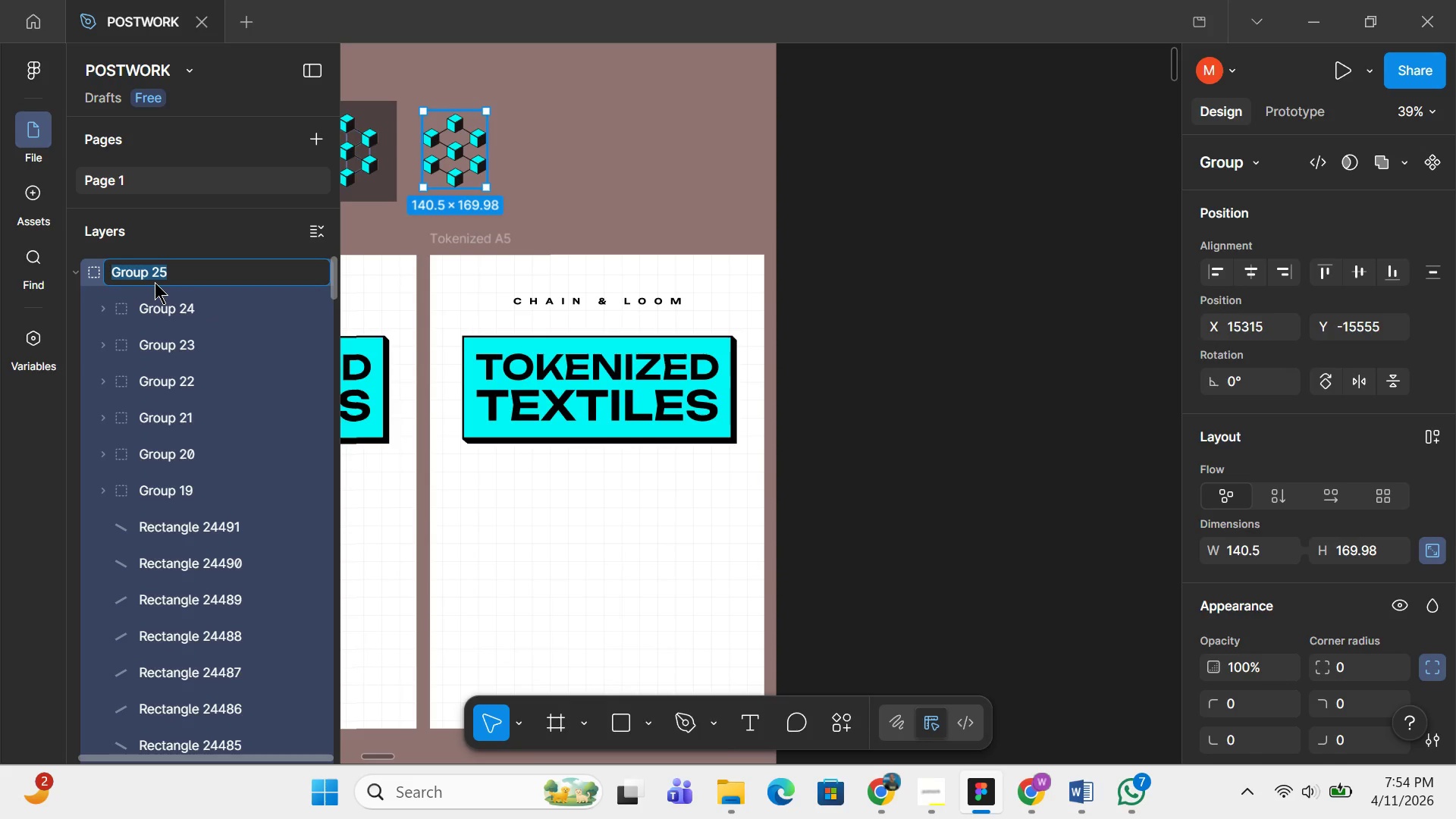 
type(Node Block)